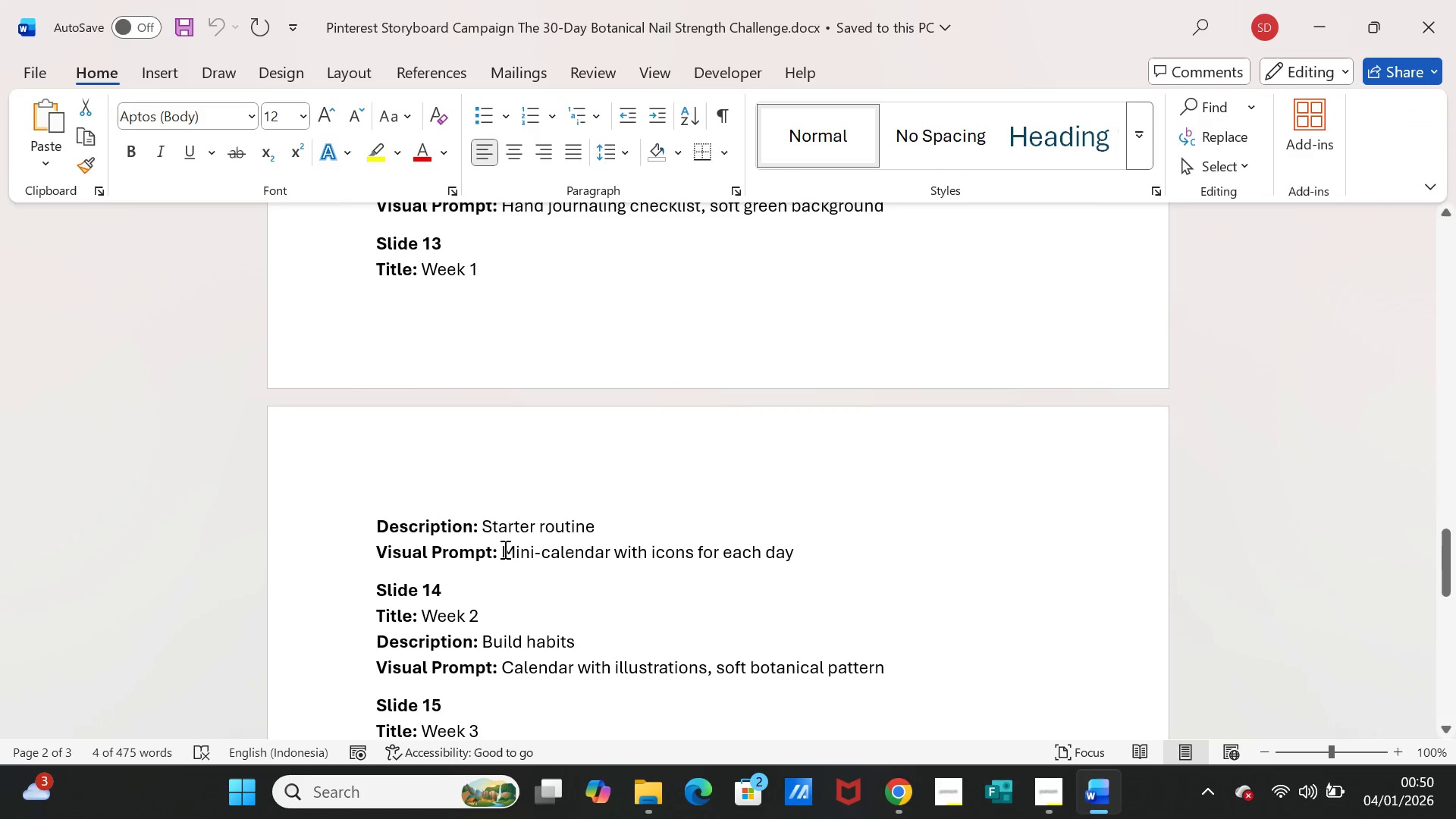 
left_click_drag(start_coordinate=[500, 549], to_coordinate=[773, 551])
 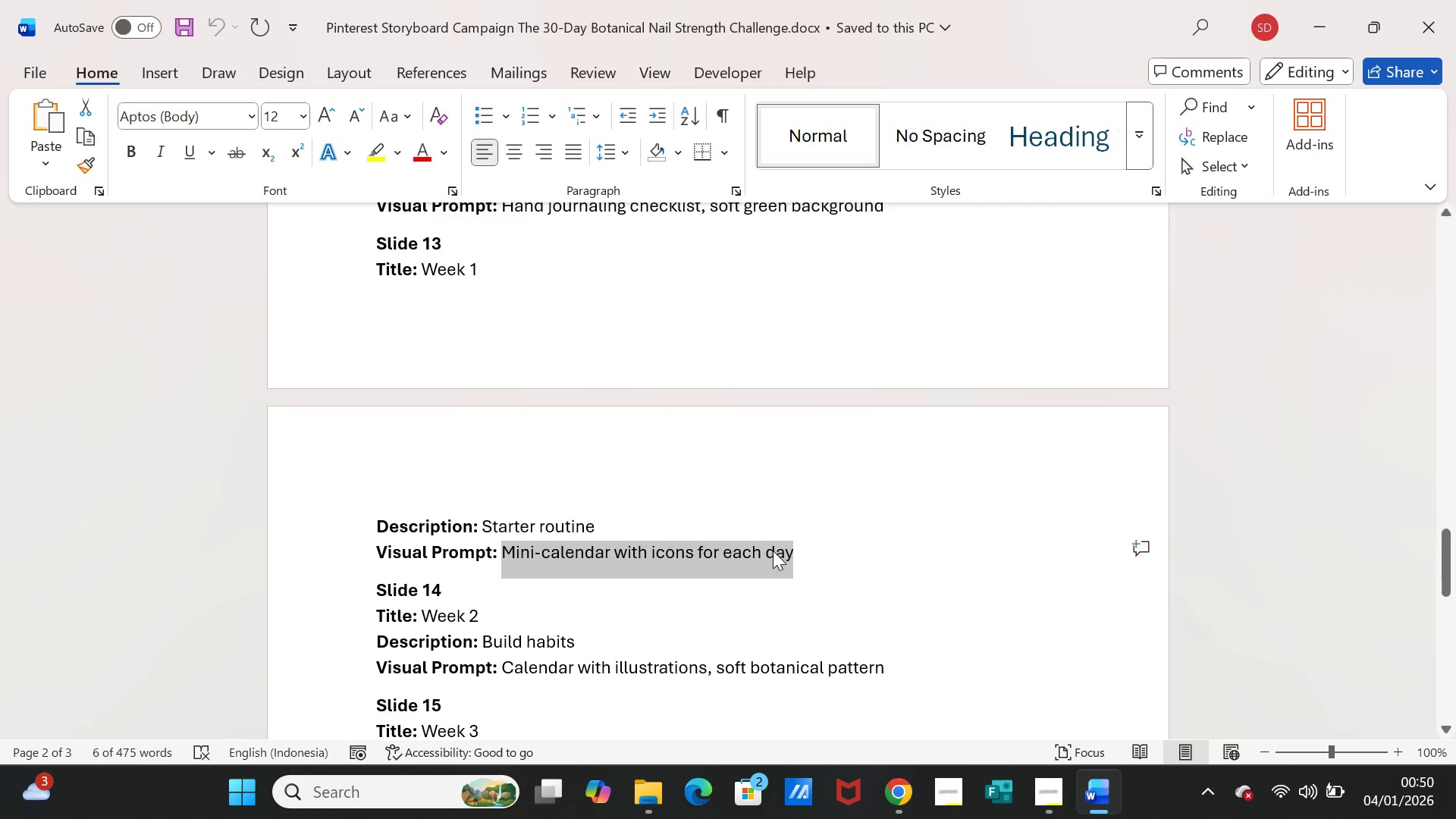 
key(Control+C)
 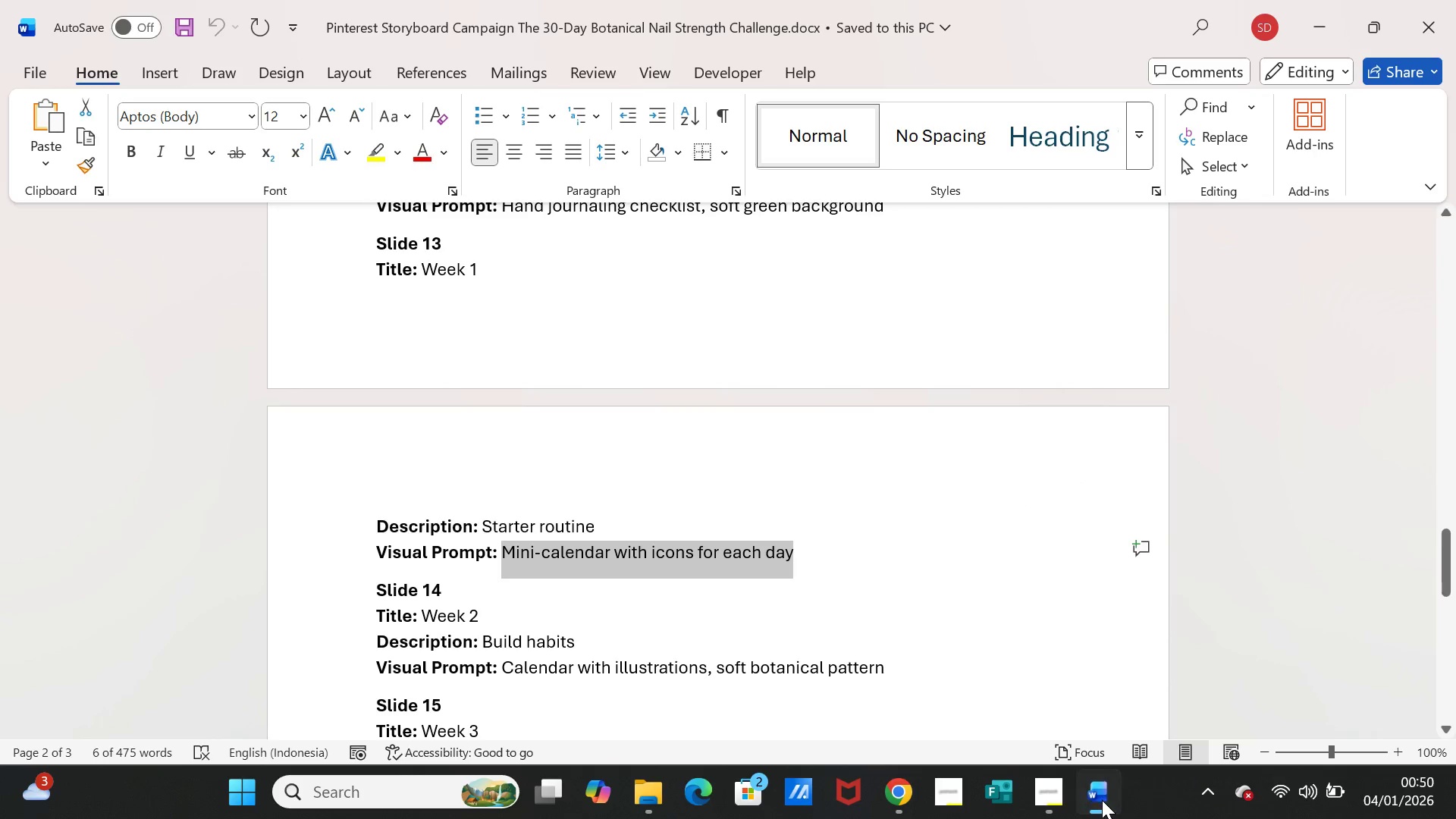 
left_click([1102, 800])
 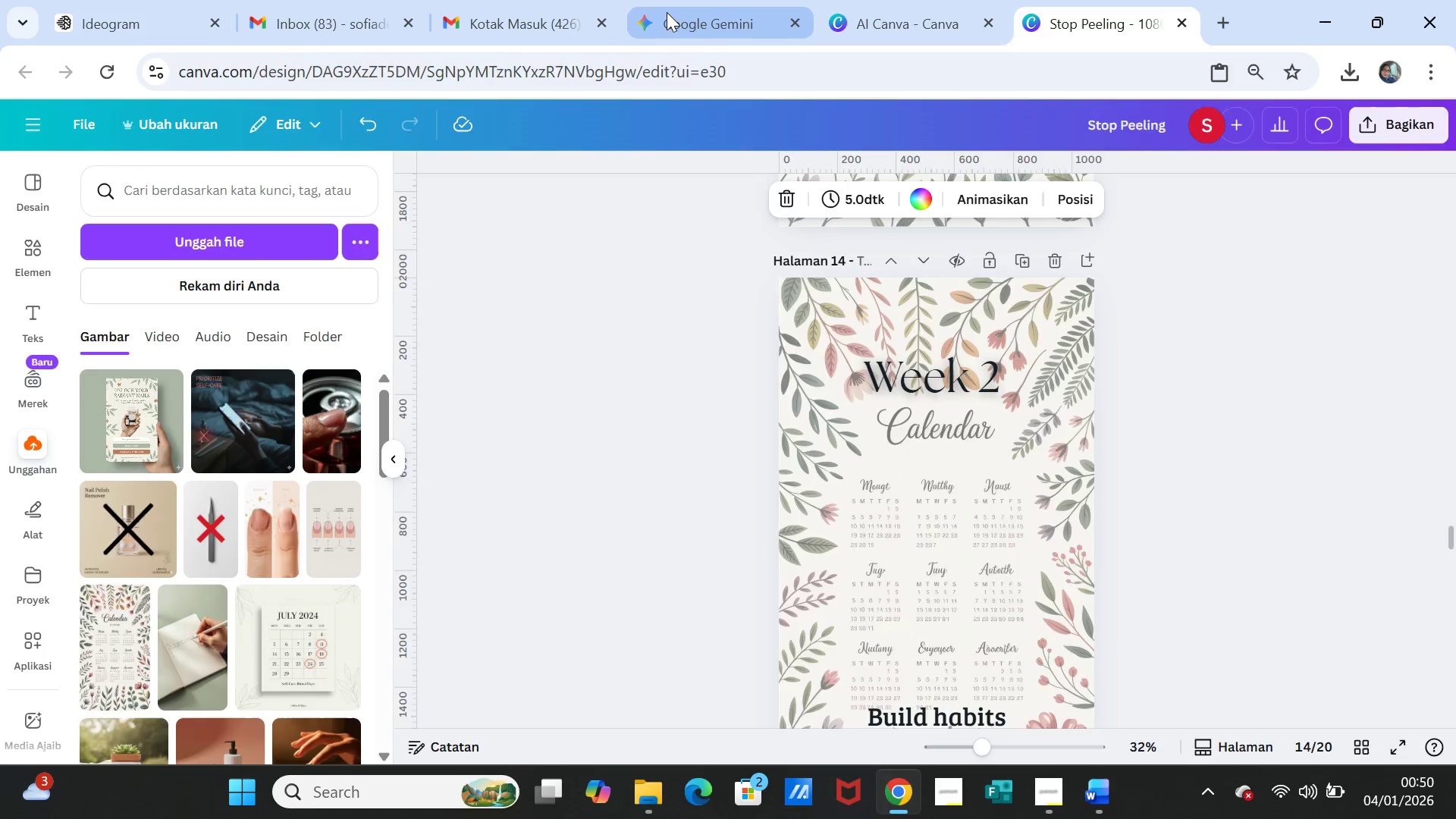 
left_click([669, 16])
 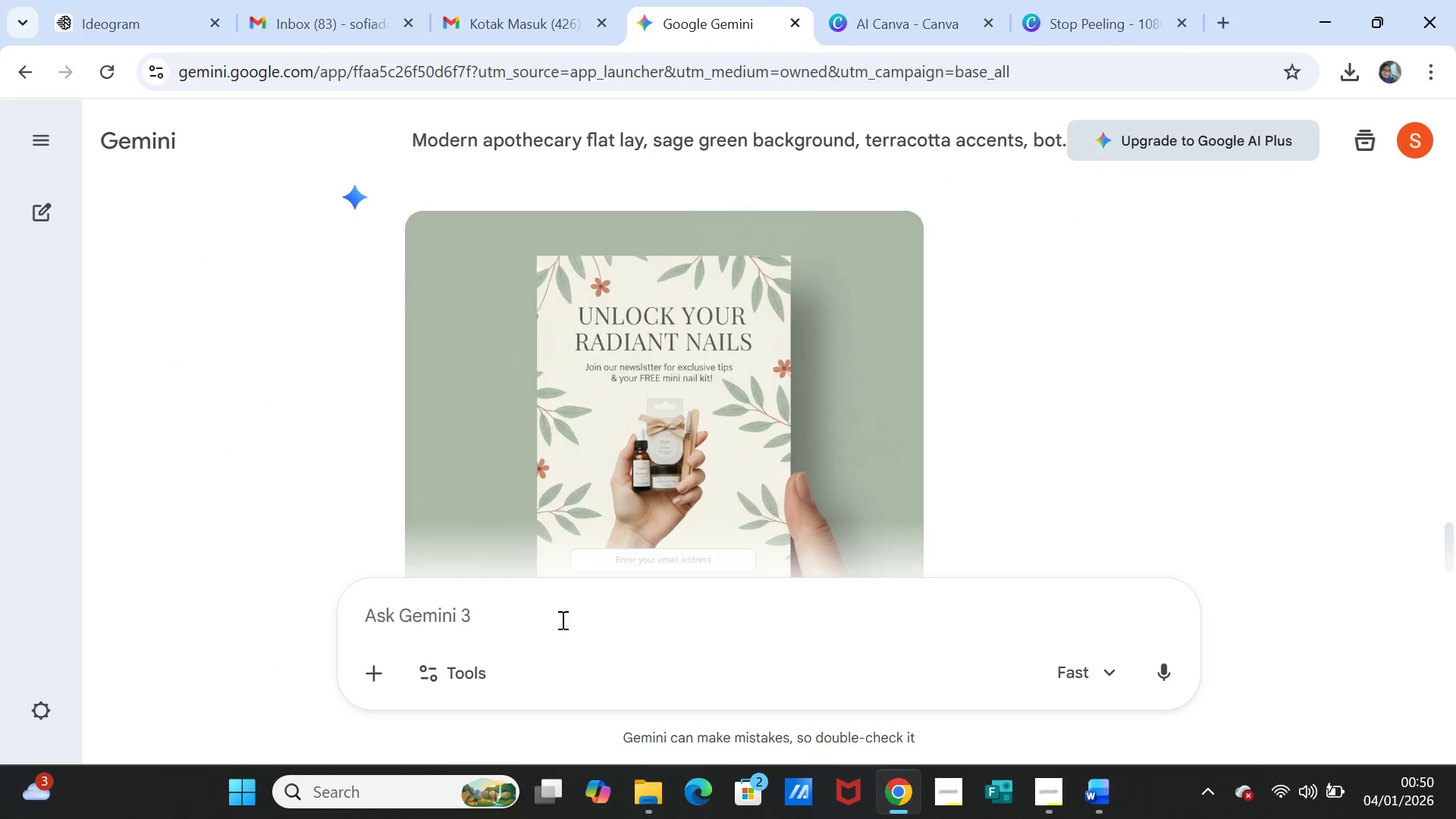 
left_click([560, 623])
 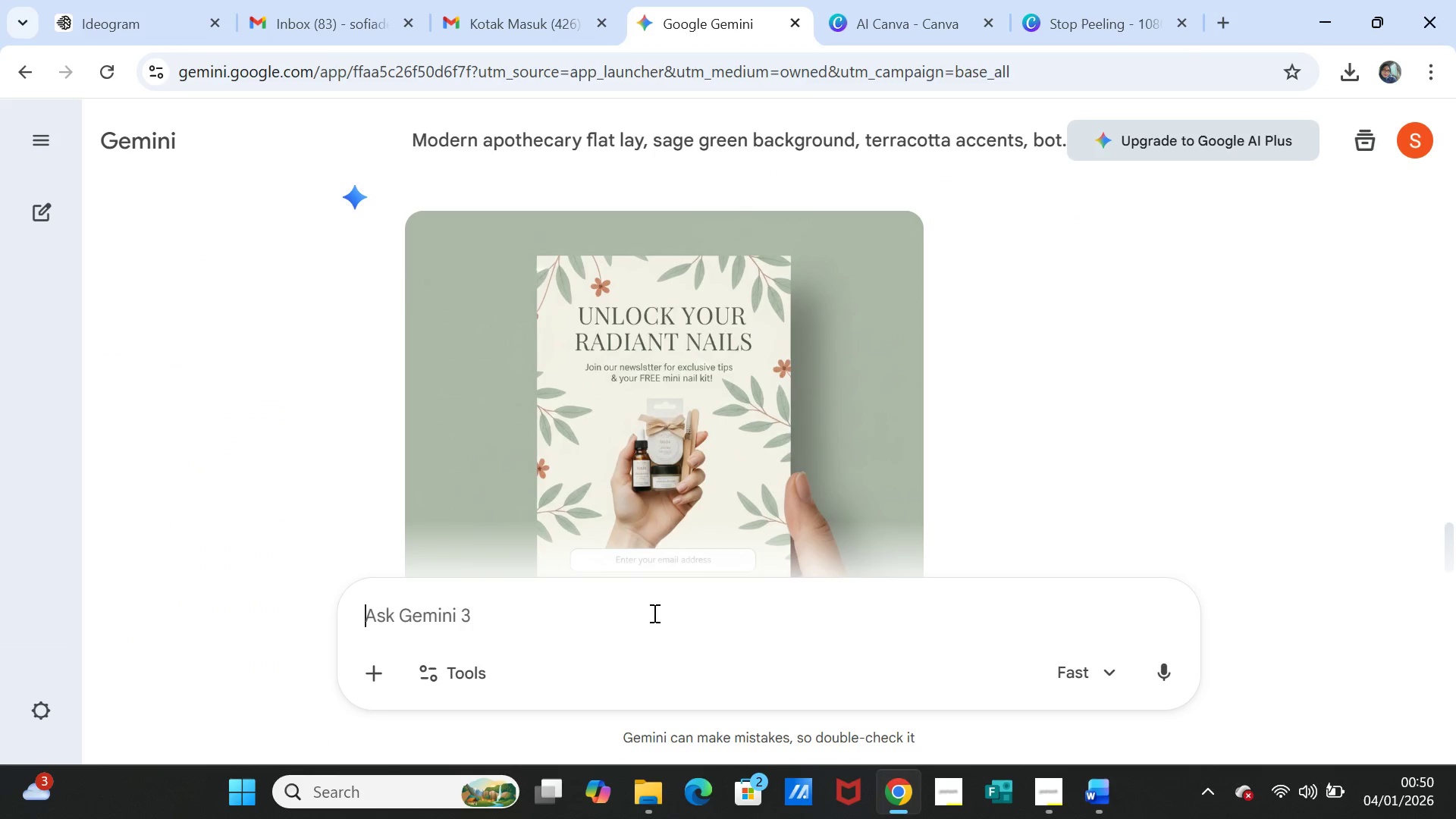 
key(Control+V)
 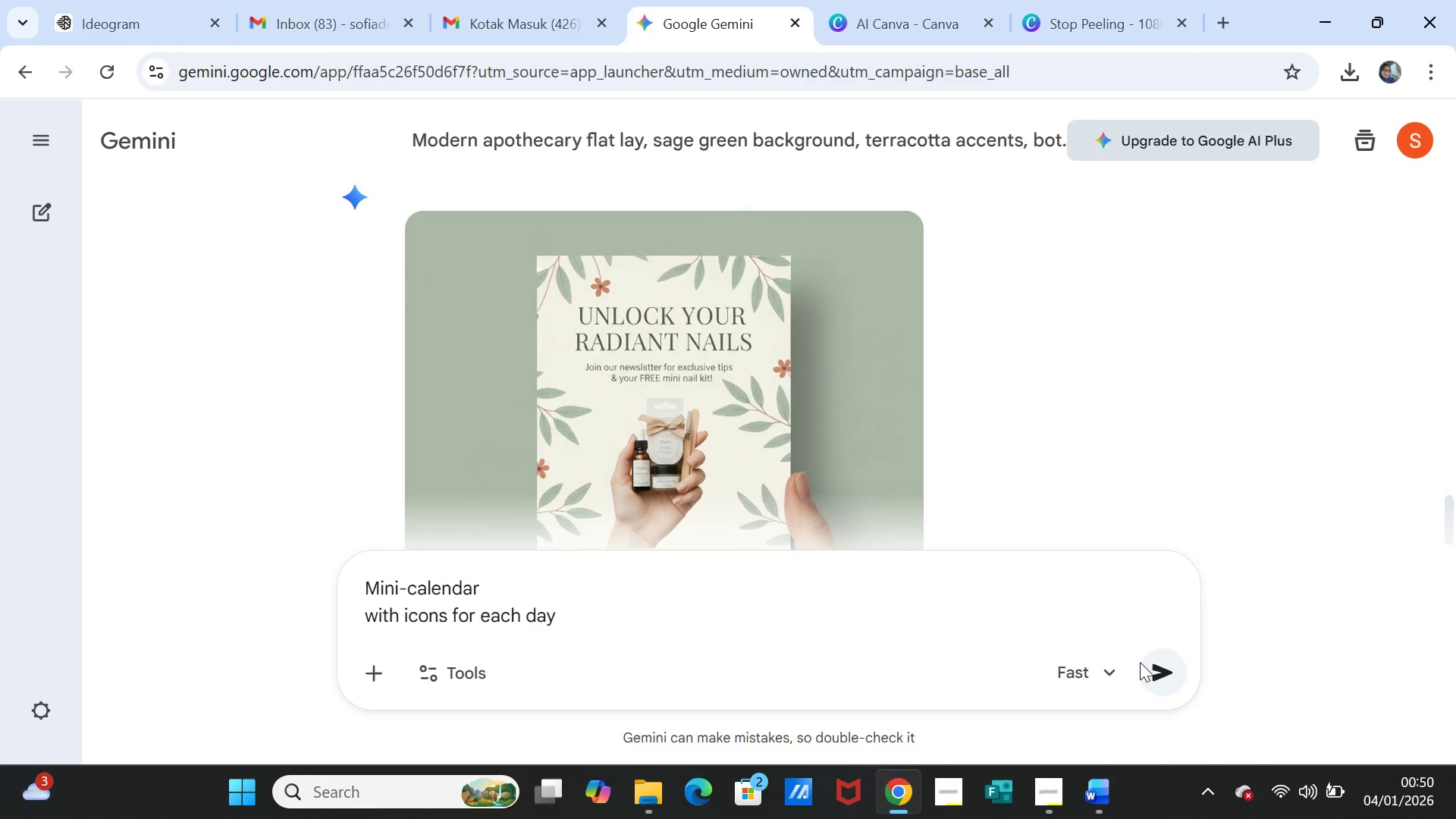 
left_click([1152, 667])
 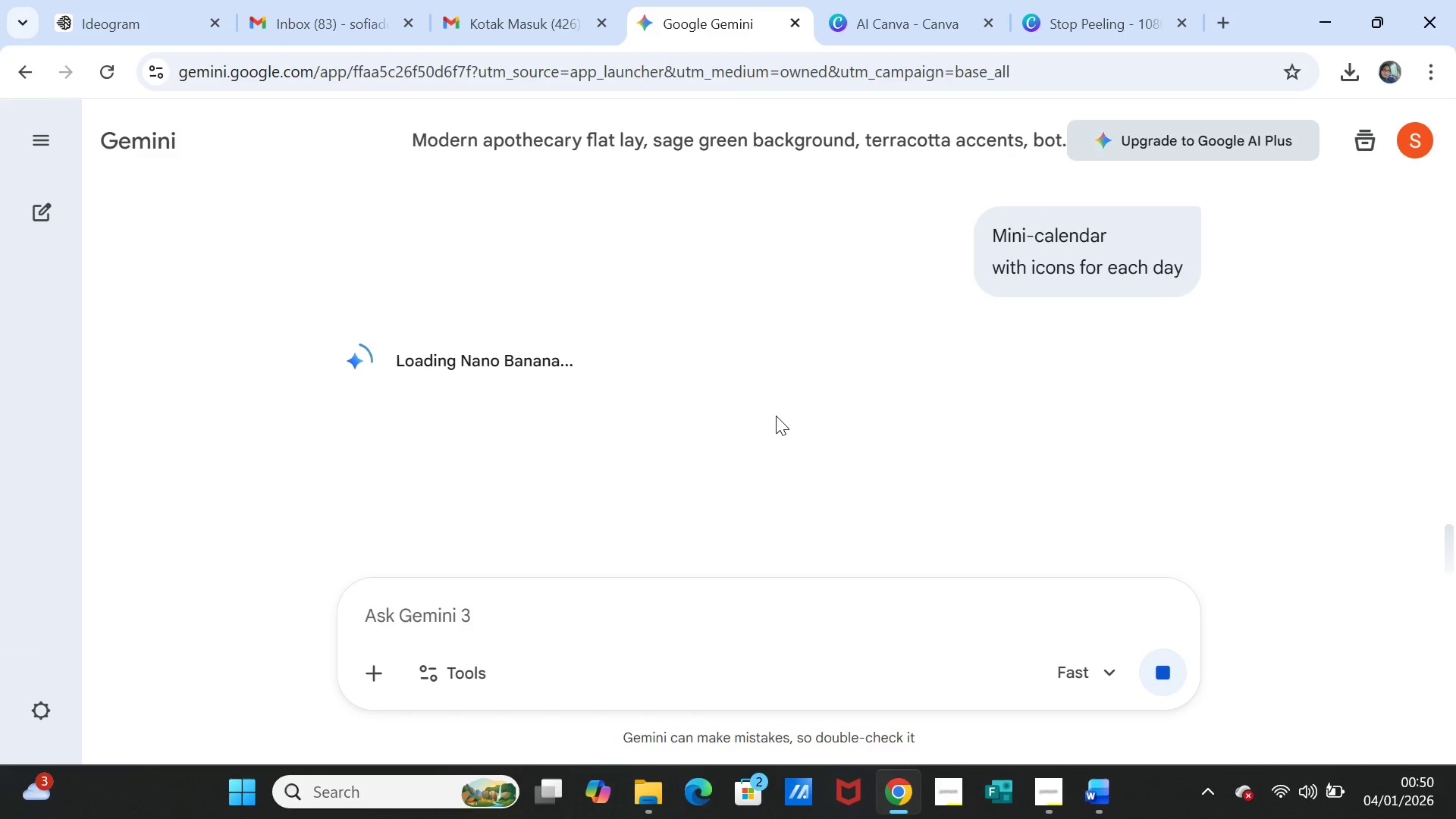 
wait(10.03)
 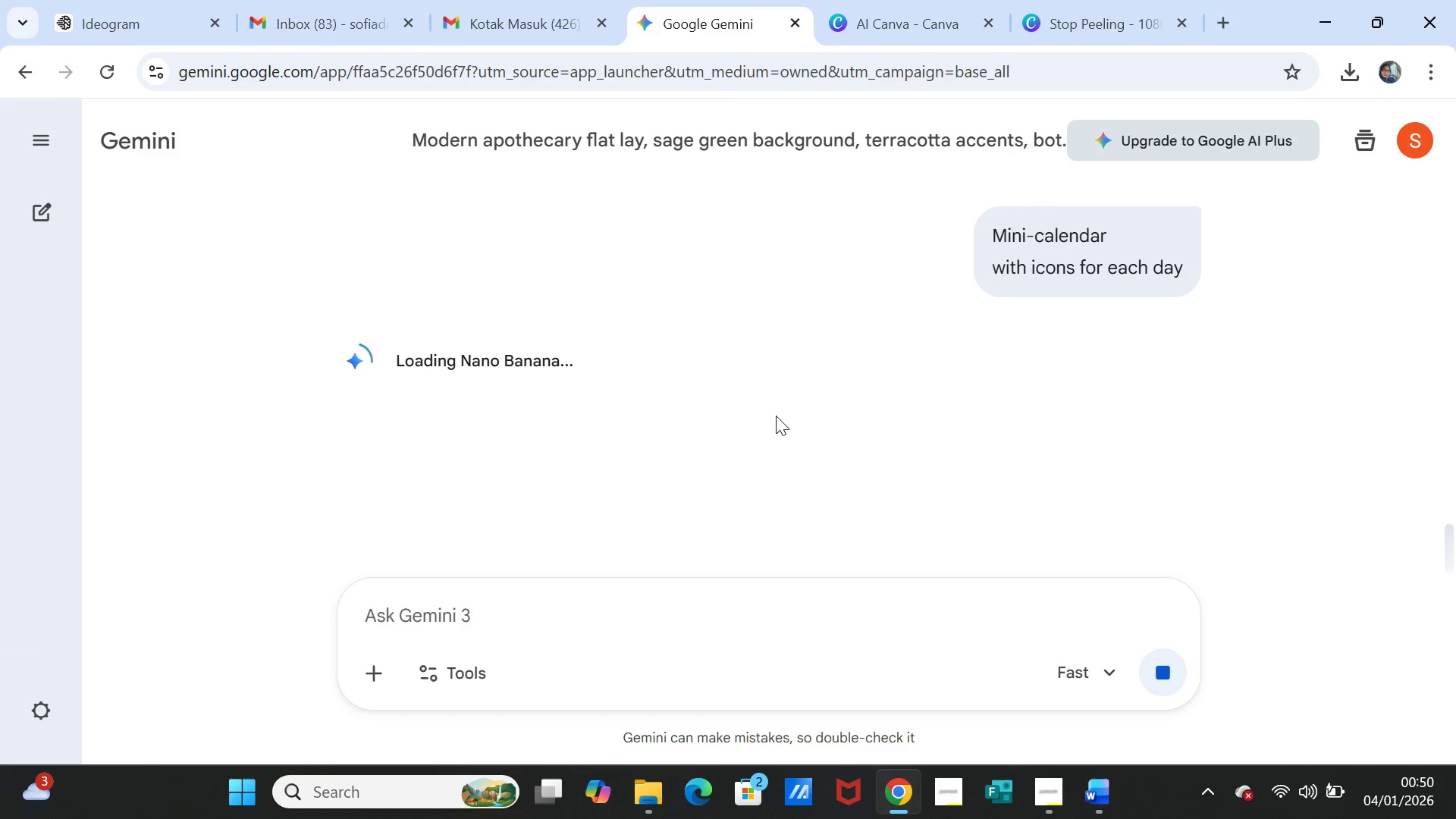 
scroll: coordinate [1040, 533], scroll_direction: up, amount: 6.0
 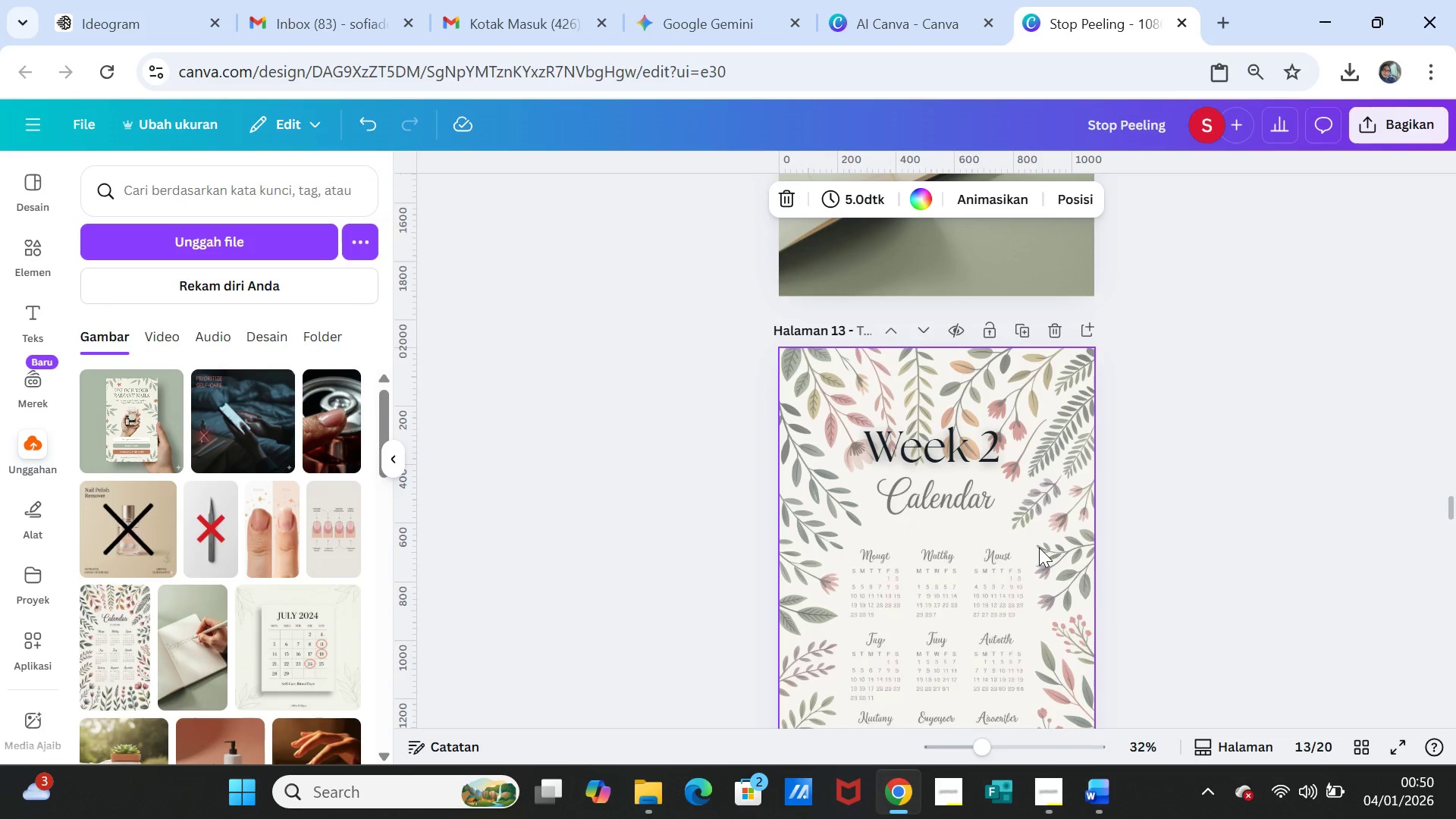 
left_click([1039, 548])
 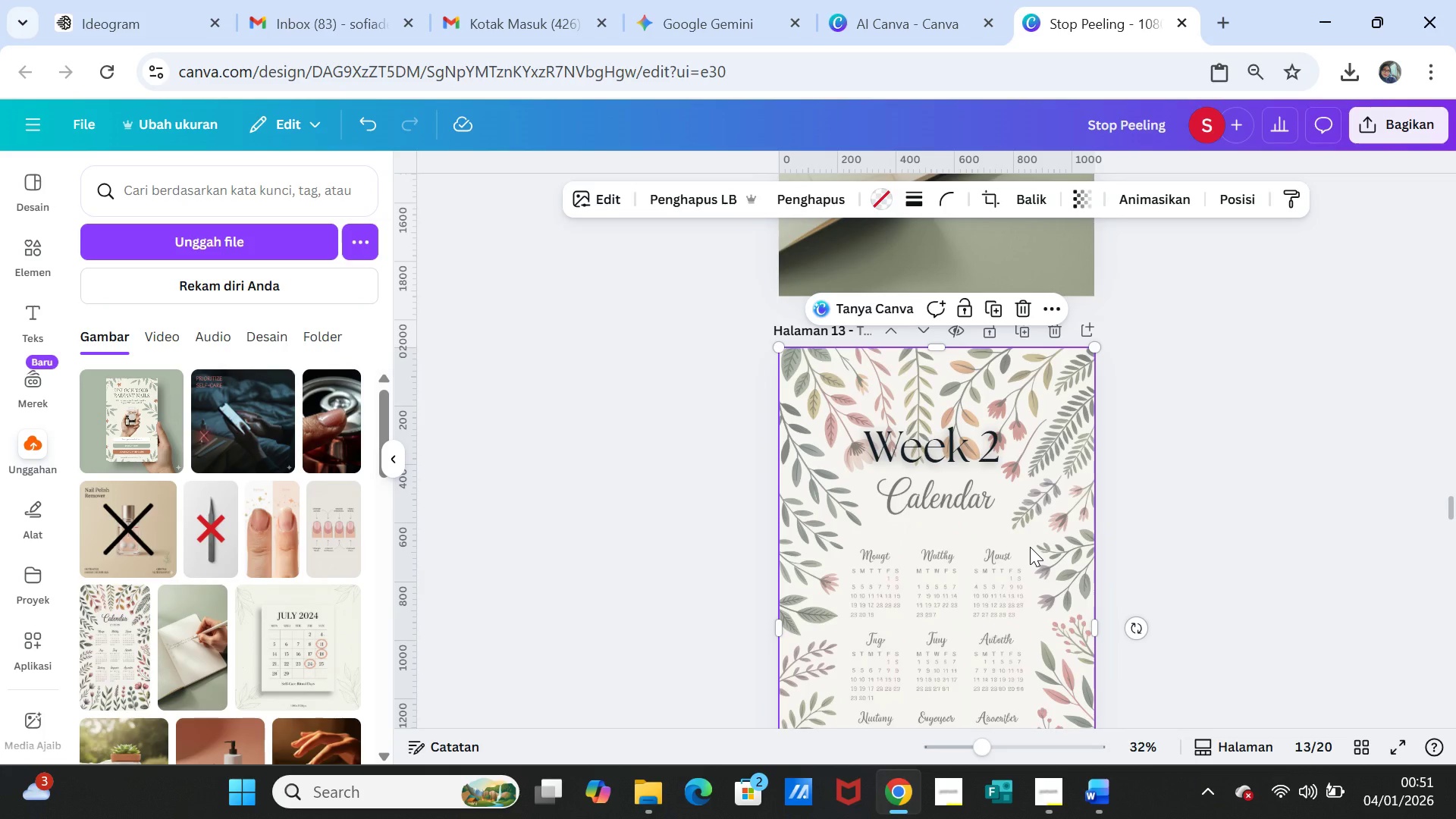 
key(Delete)
 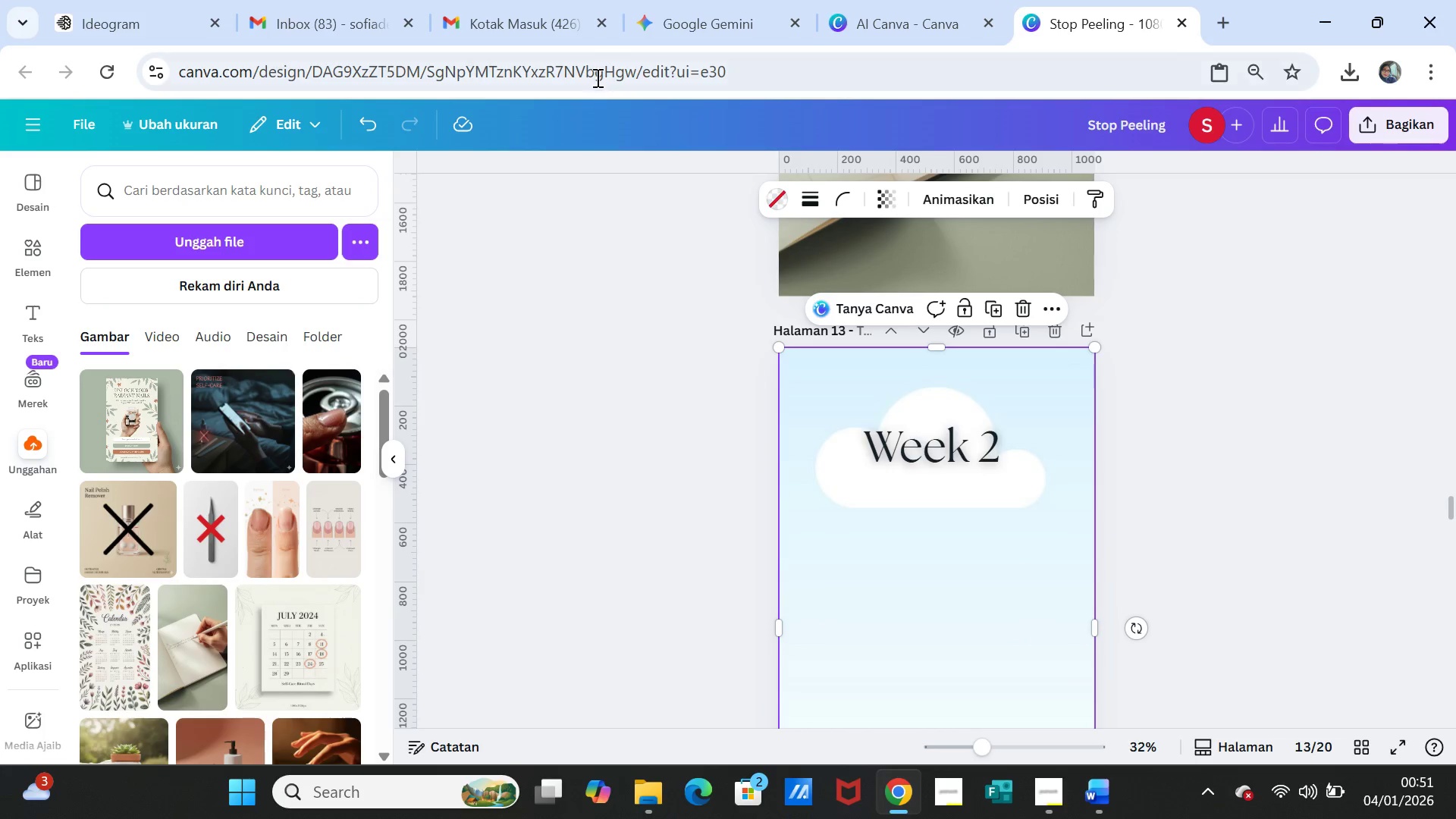 
left_click([662, 15])
 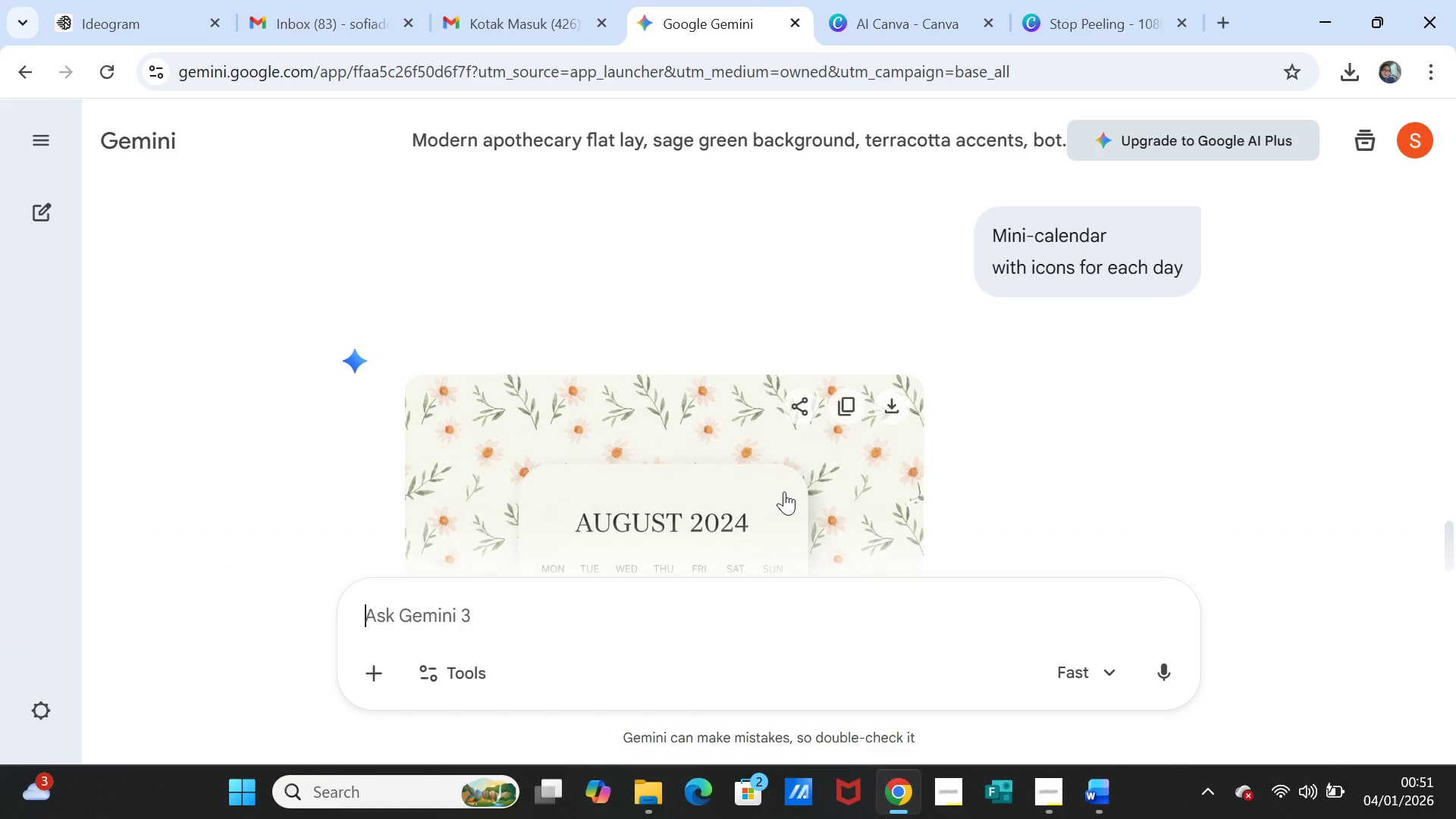 
wait(15.45)
 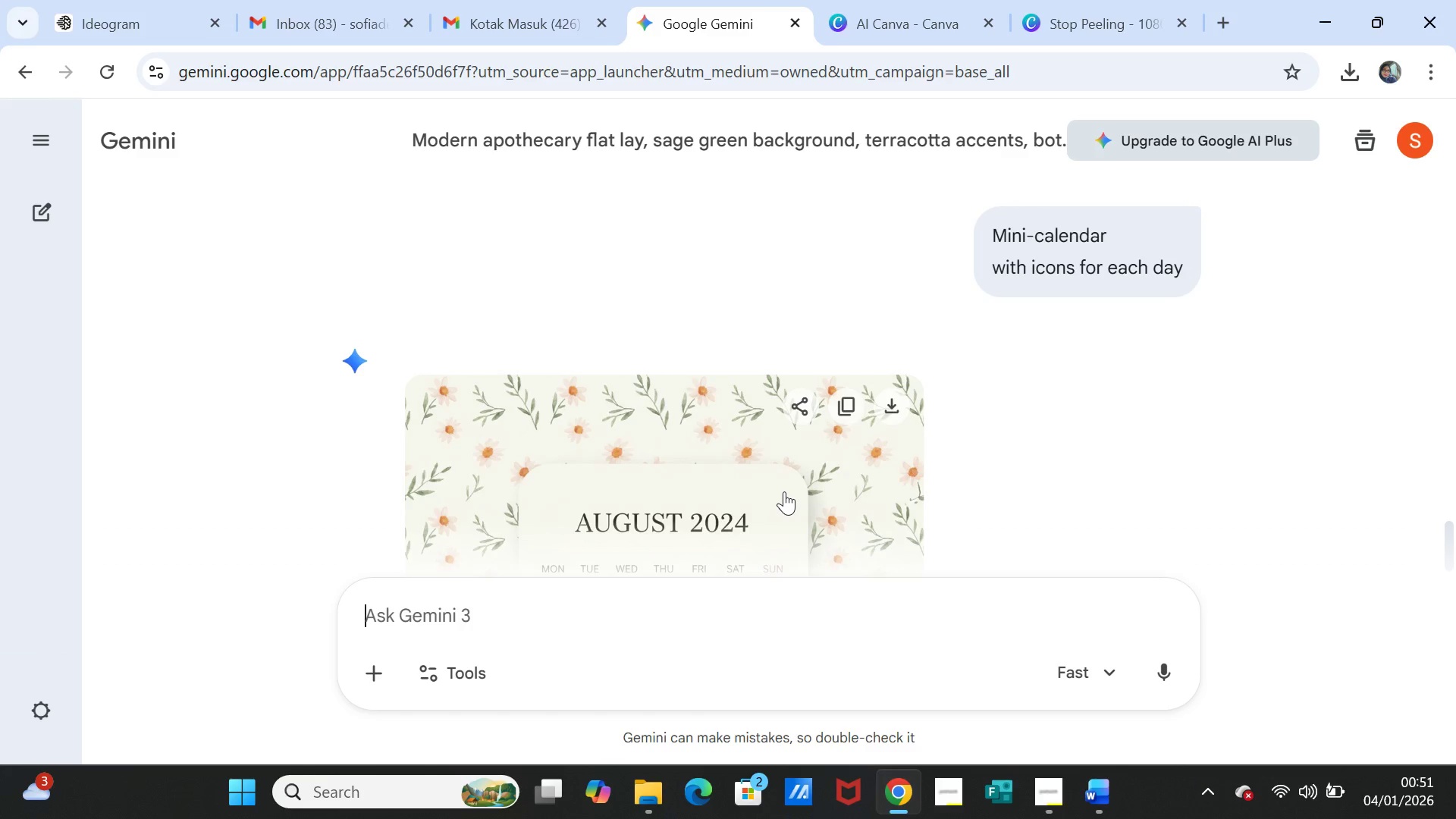 
scroll: coordinate [784, 491], scroll_direction: down, amount: 2.0
 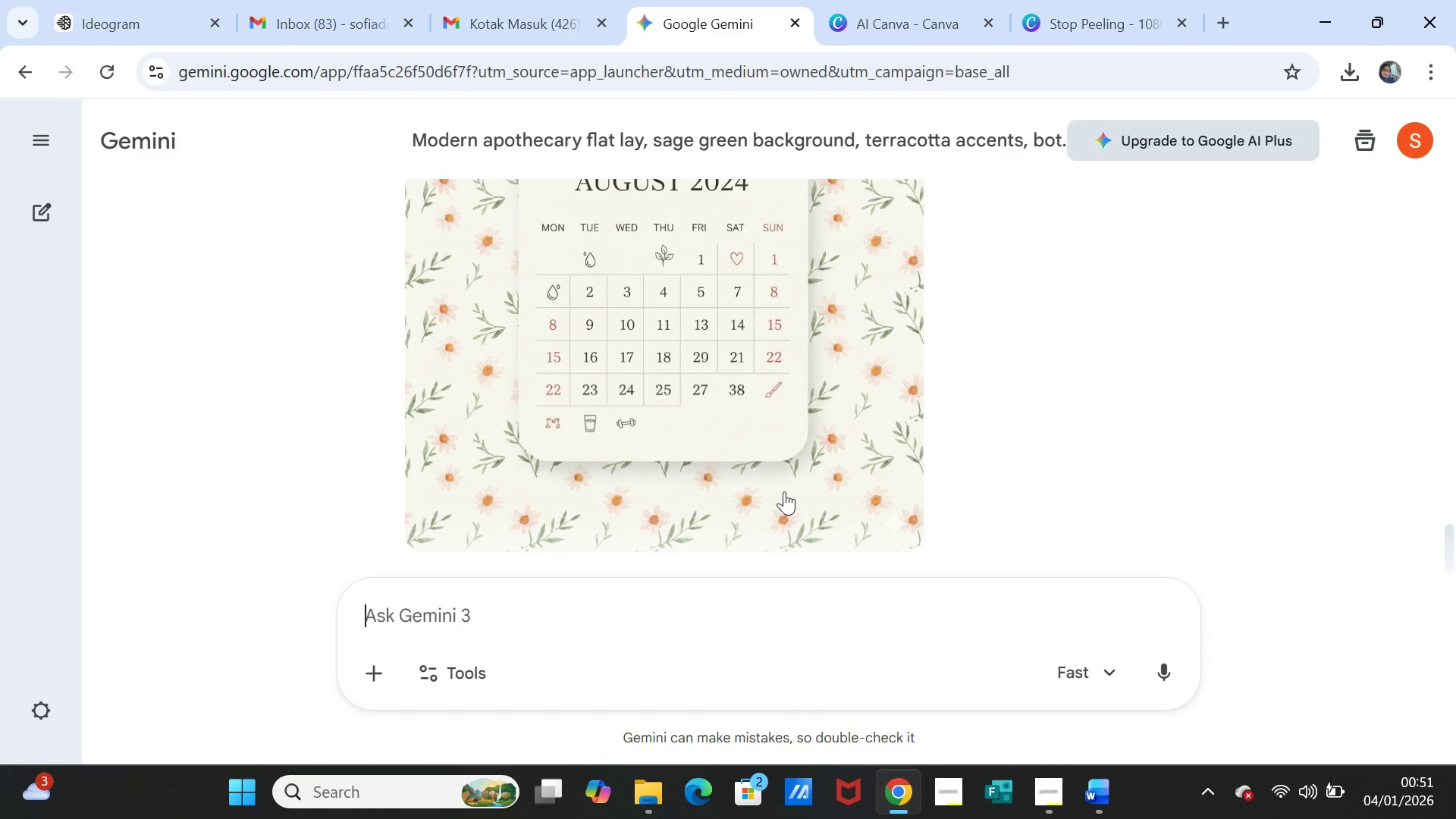 
scroll: coordinate [784, 491], scroll_direction: up, amount: 4.0
 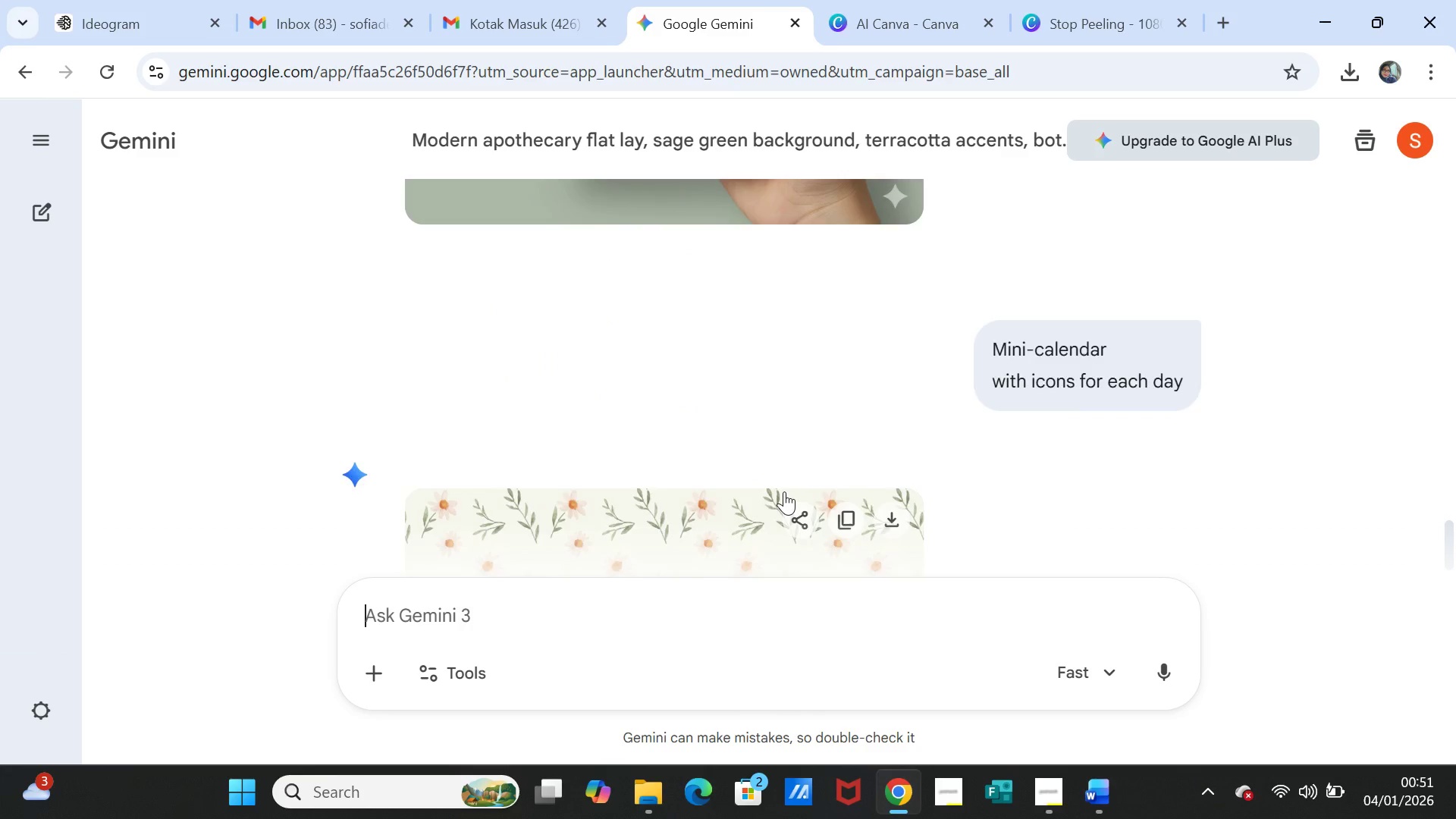 
scroll: coordinate [784, 491], scroll_direction: down, amount: 3.0
 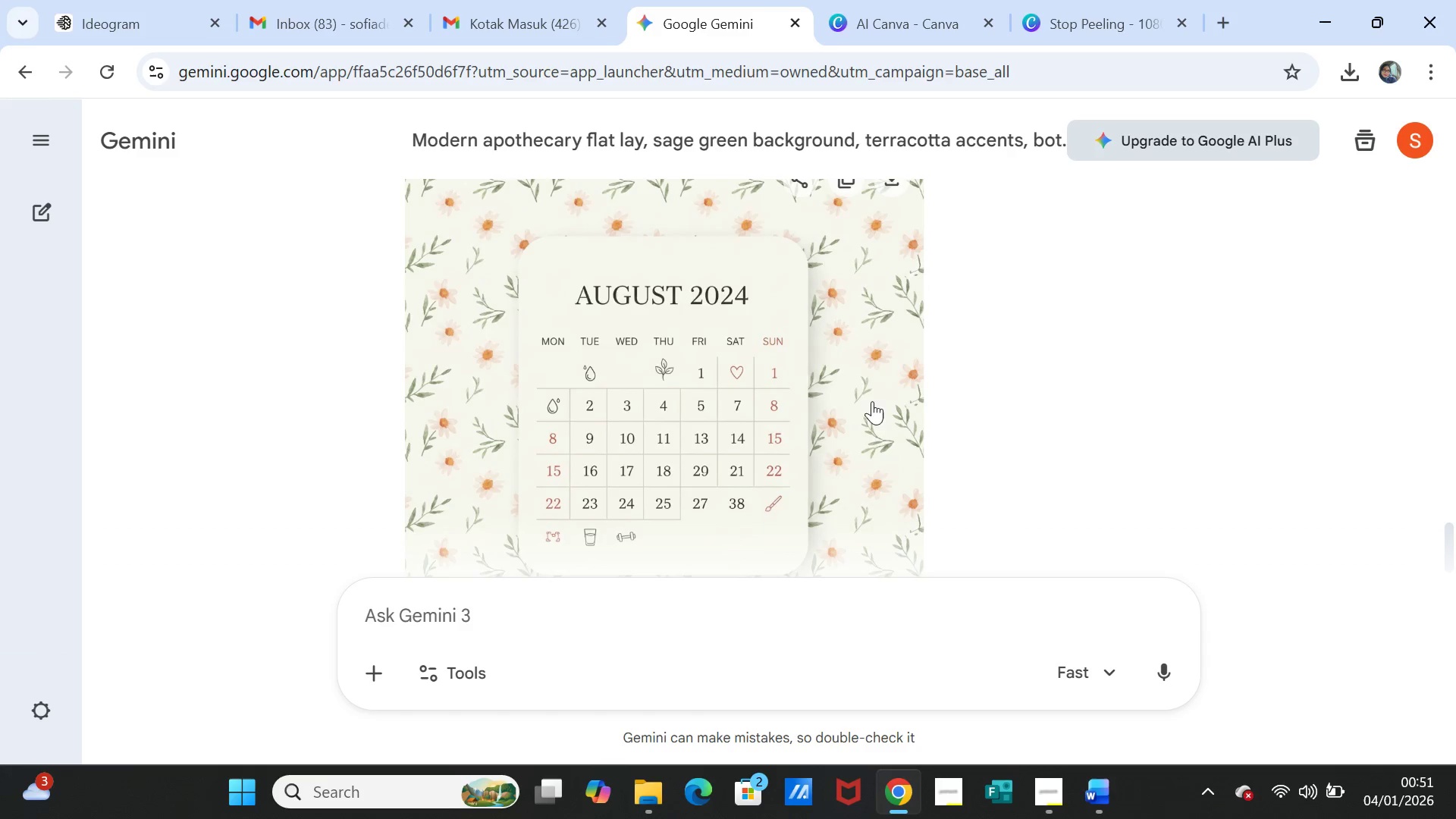 
left_click([895, 18])
 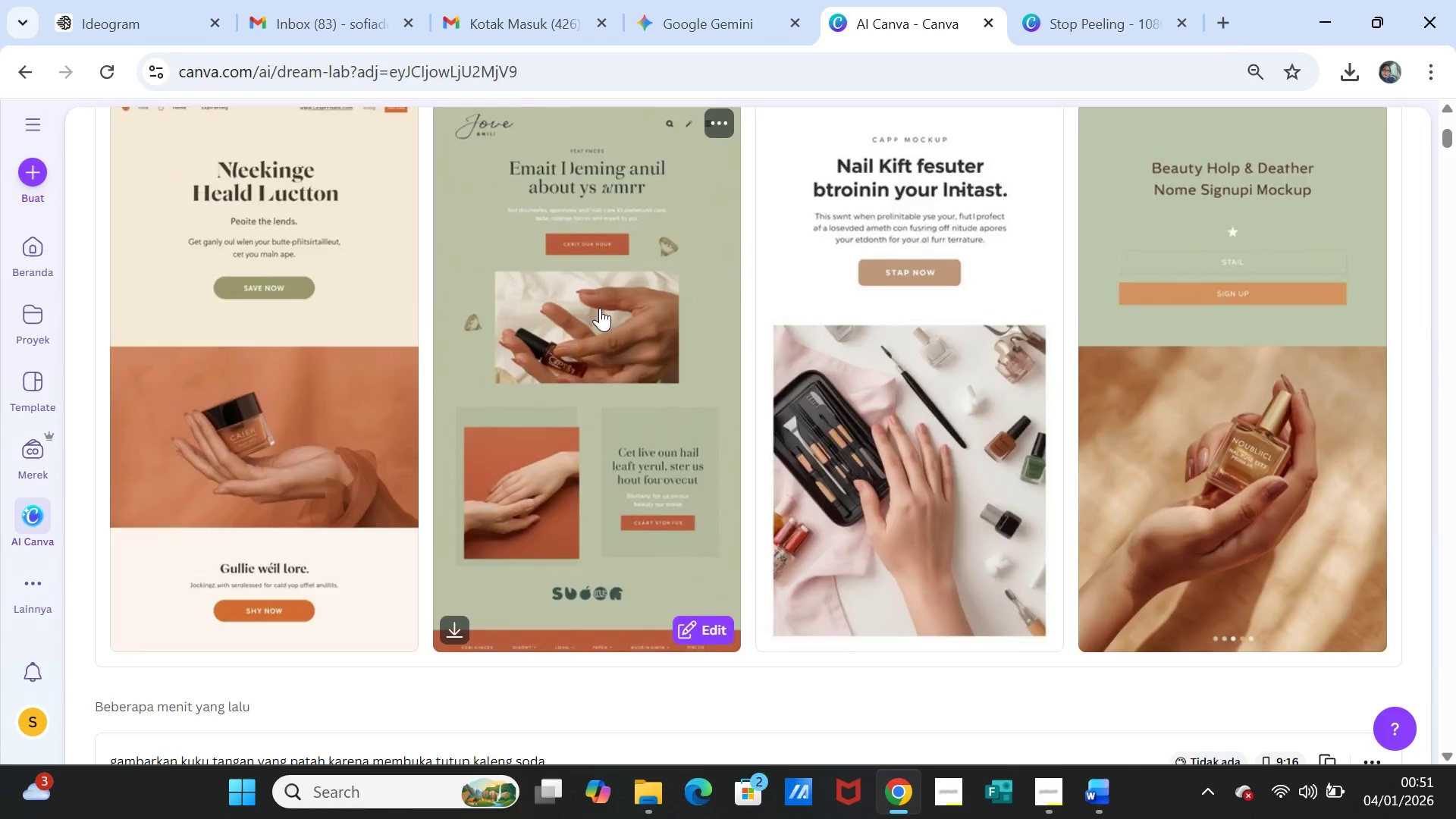 
left_click([592, 312])
 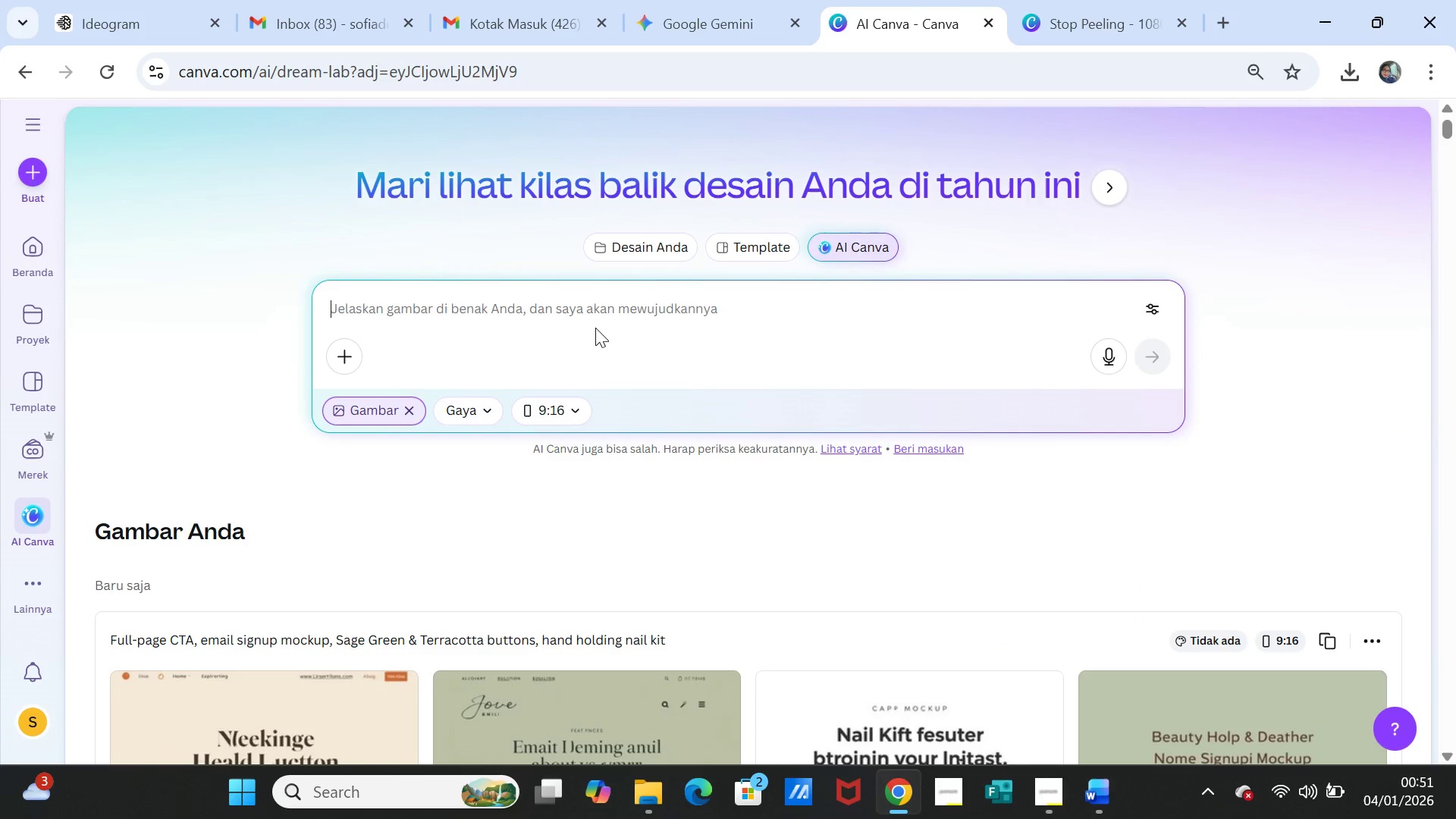 
scroll: coordinate [602, 311], scroll_direction: up, amount: 6.0
 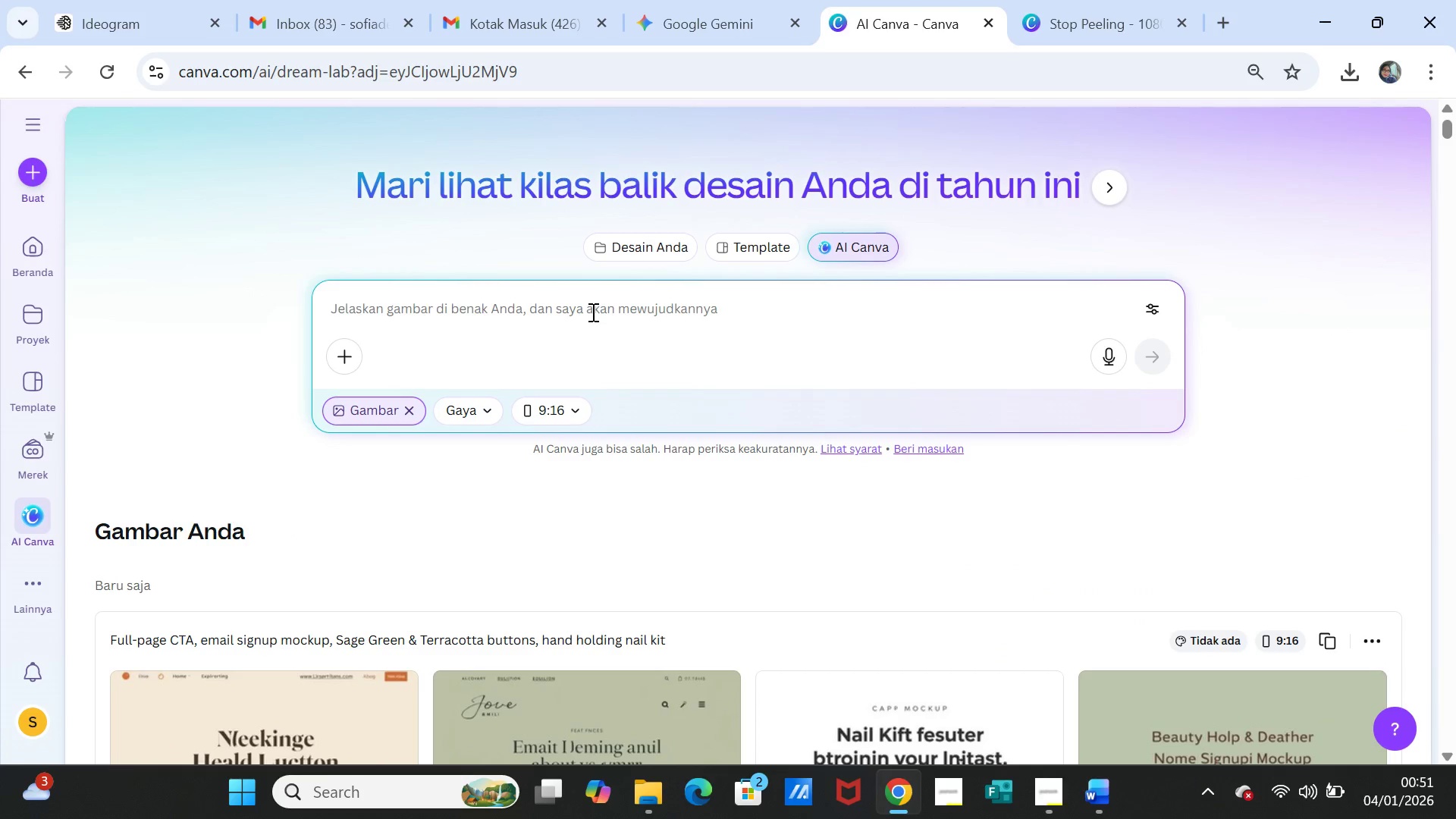 
key(Control+V)
 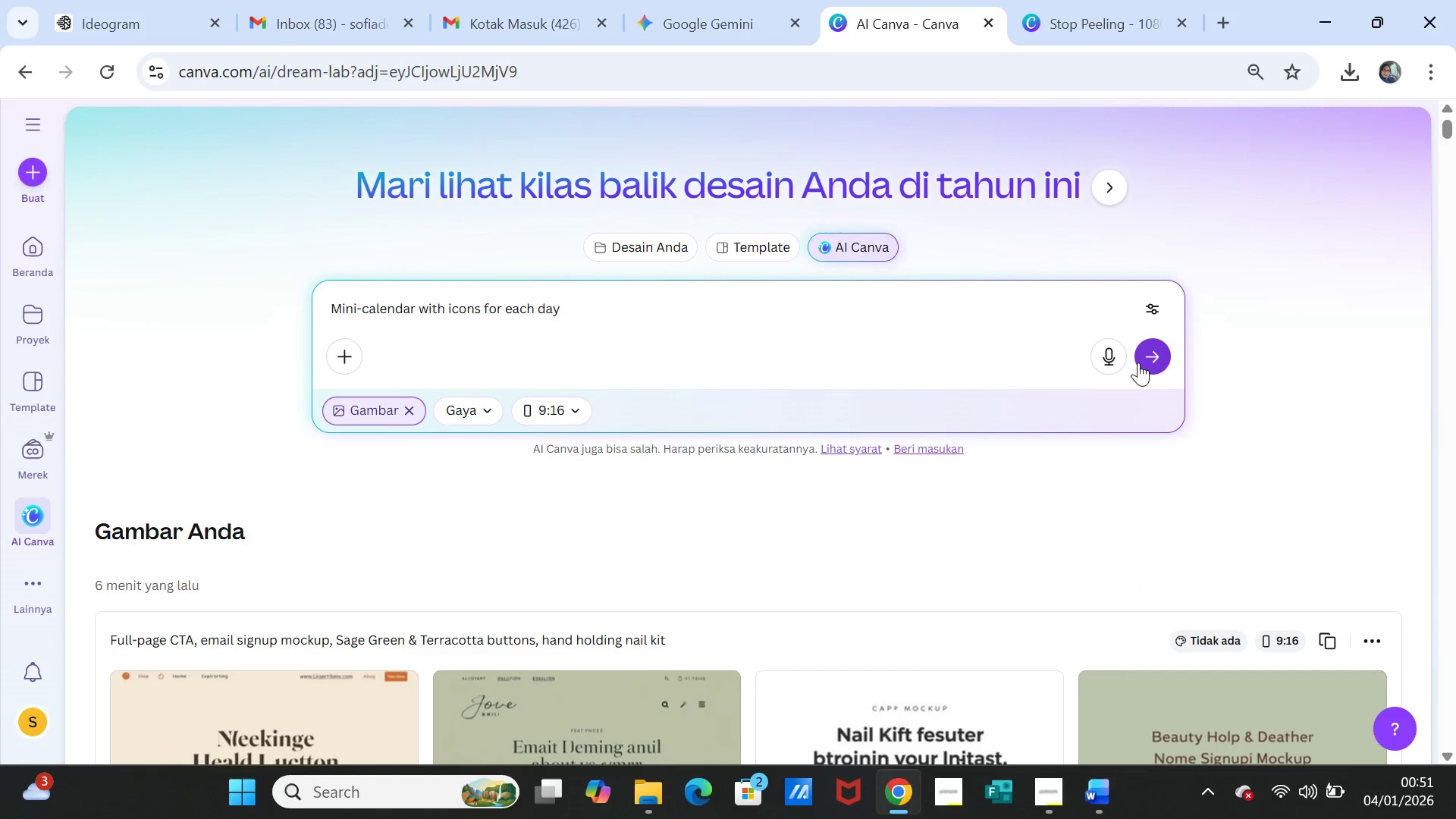 
left_click([1151, 361])
 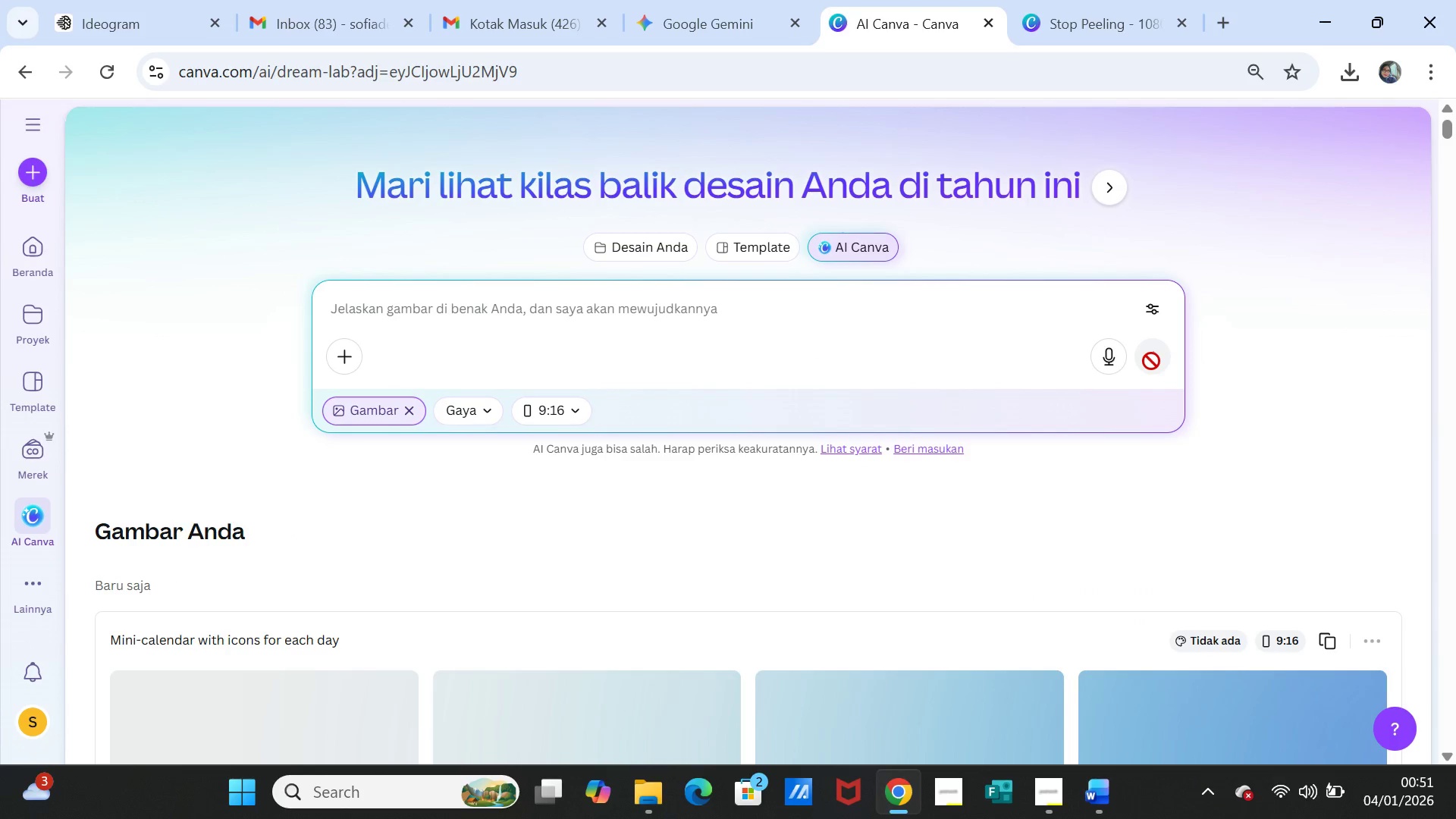 
scroll: coordinate [430, 510], scroll_direction: down, amount: 4.0
 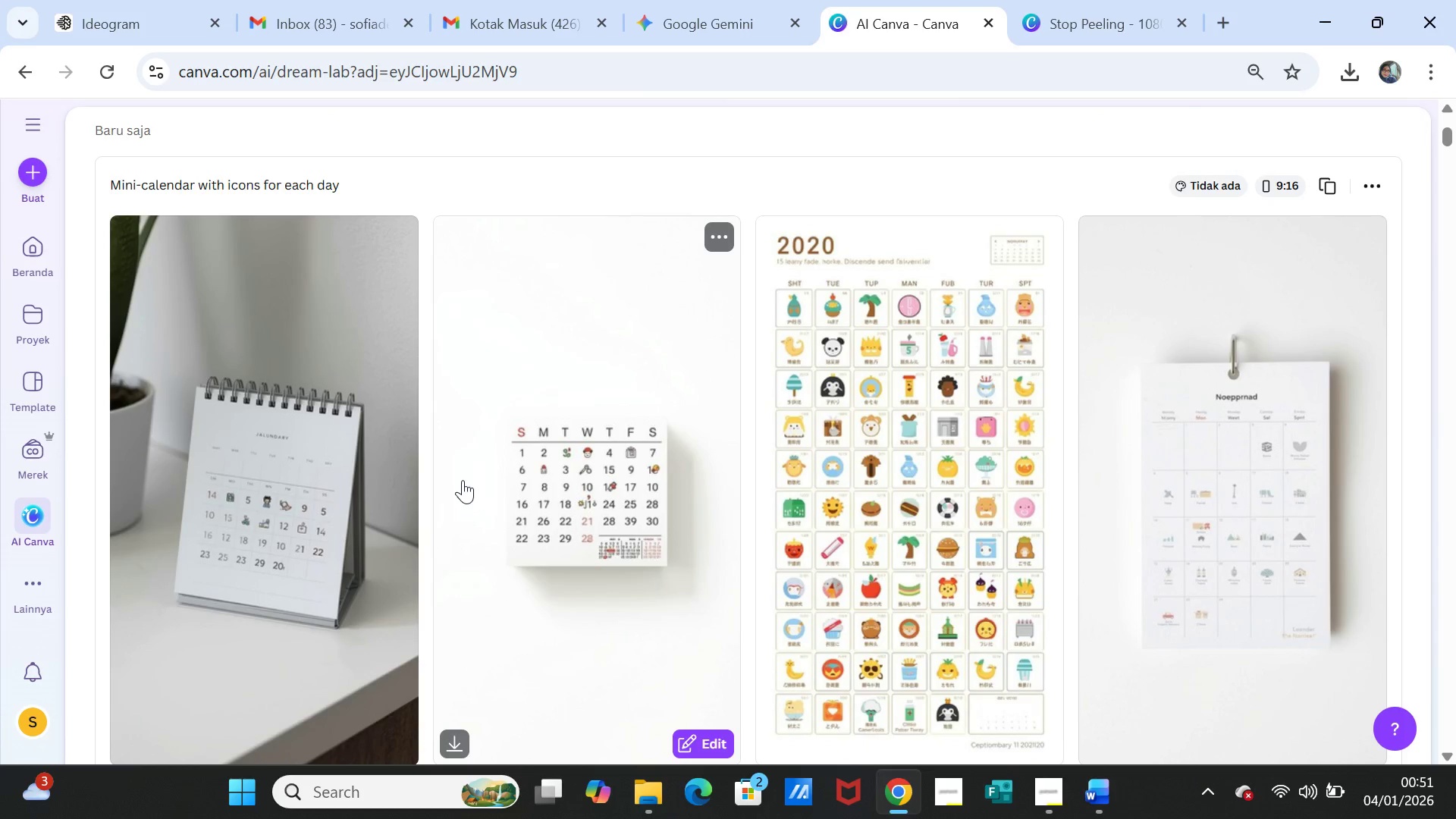 
wait(8.94)
 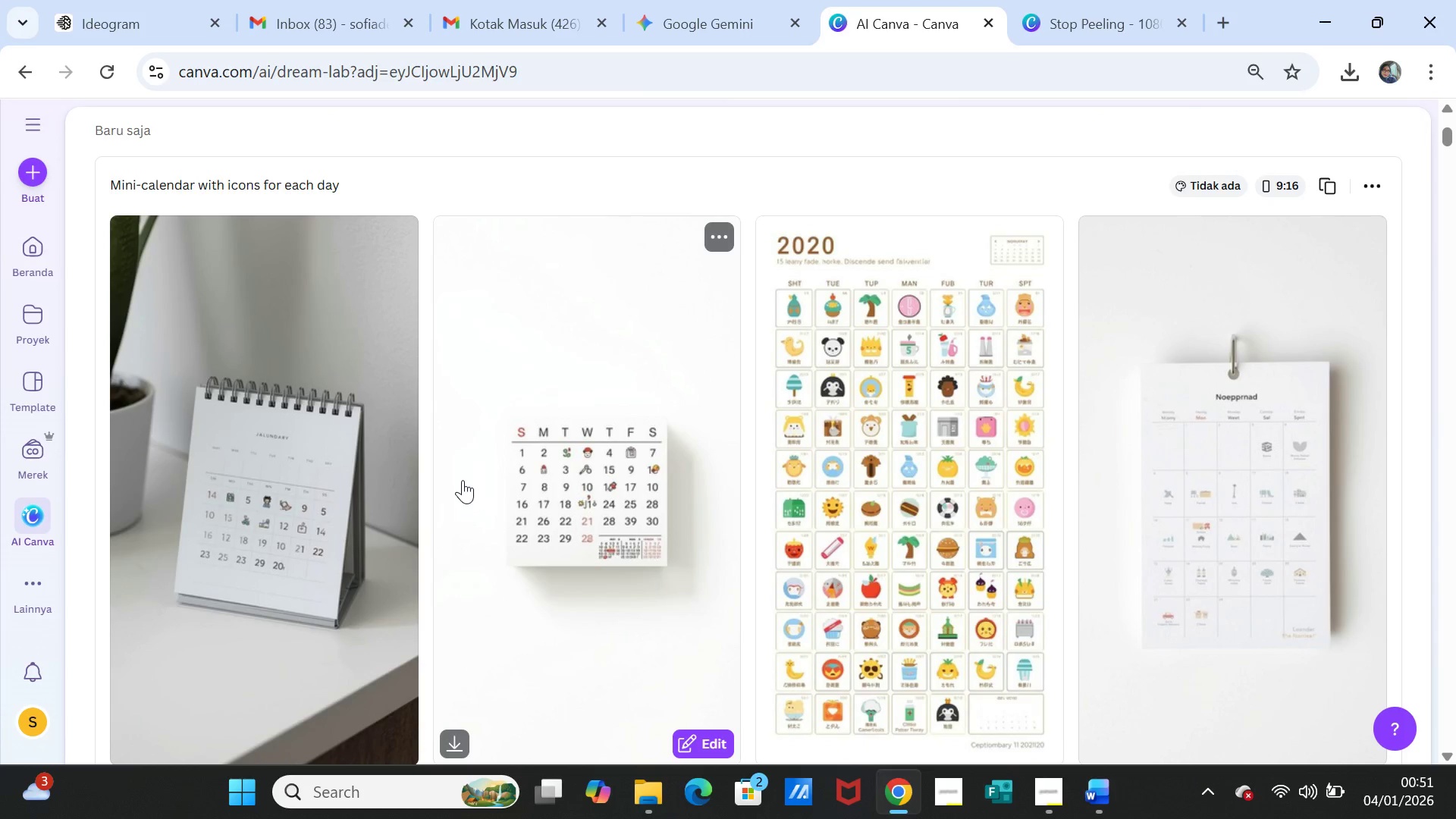 
left_click([1329, 182])
 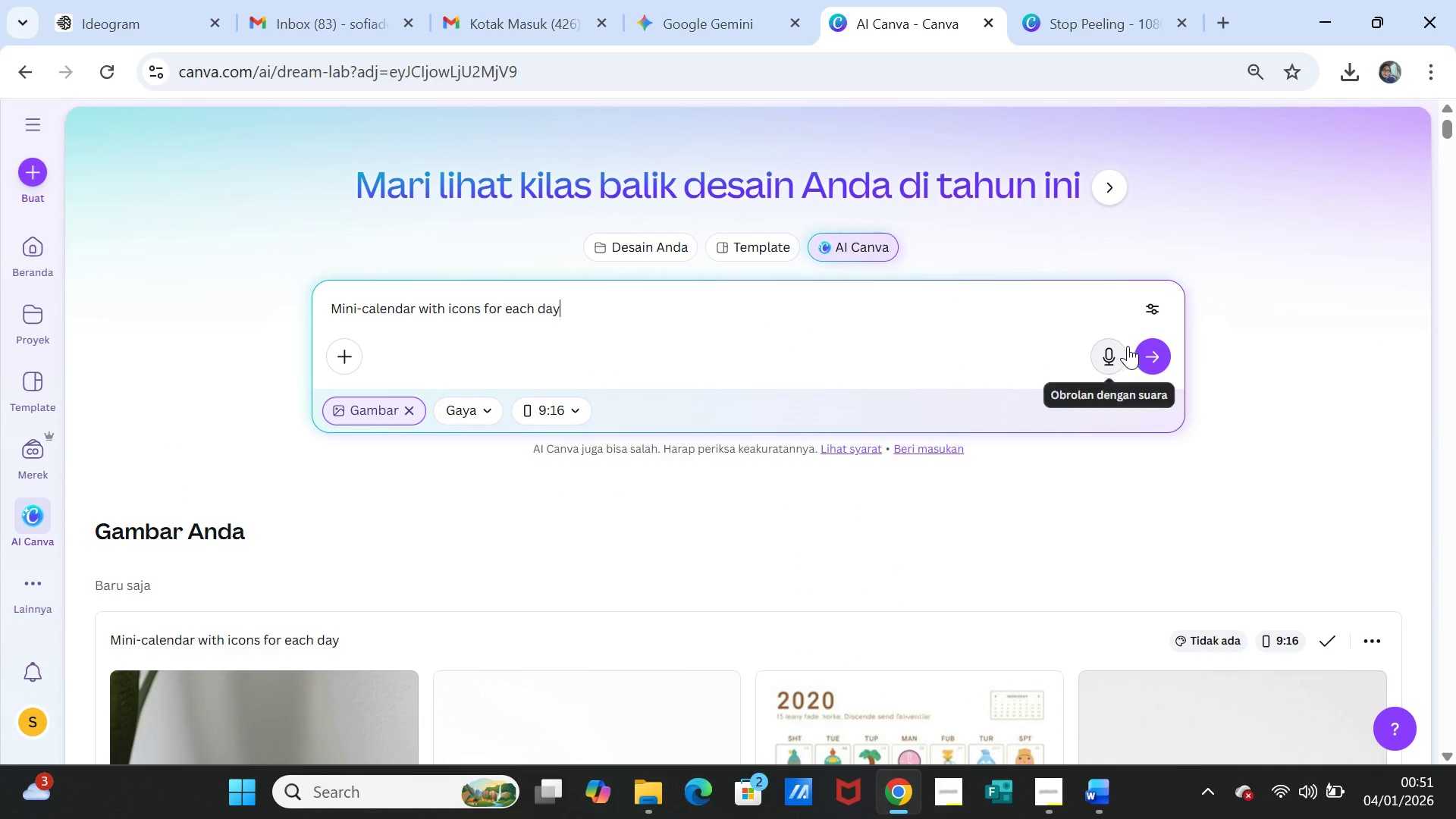 
left_click([1150, 348])
 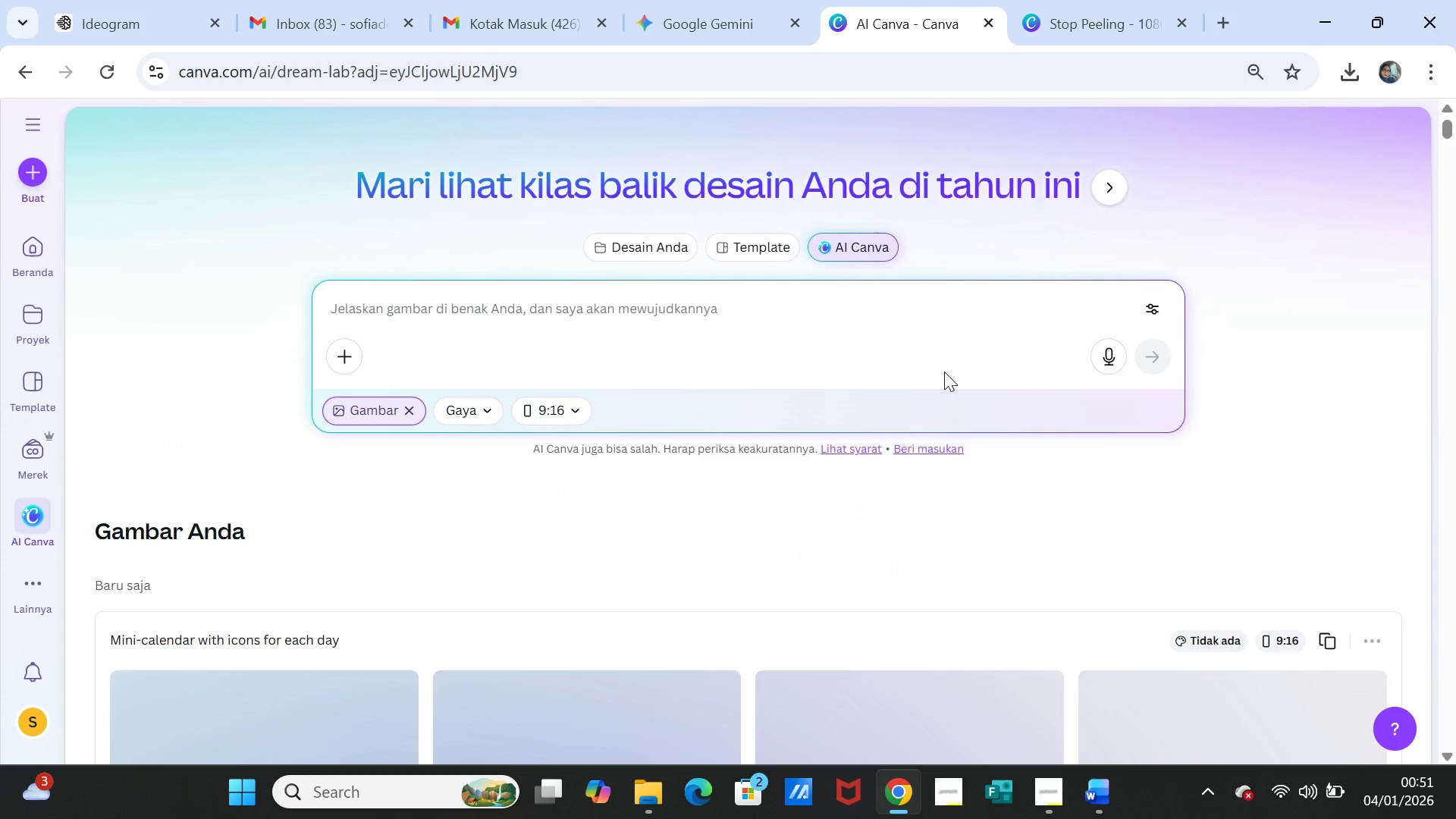 
scroll: coordinate [944, 372], scroll_direction: down, amount: 2.0
 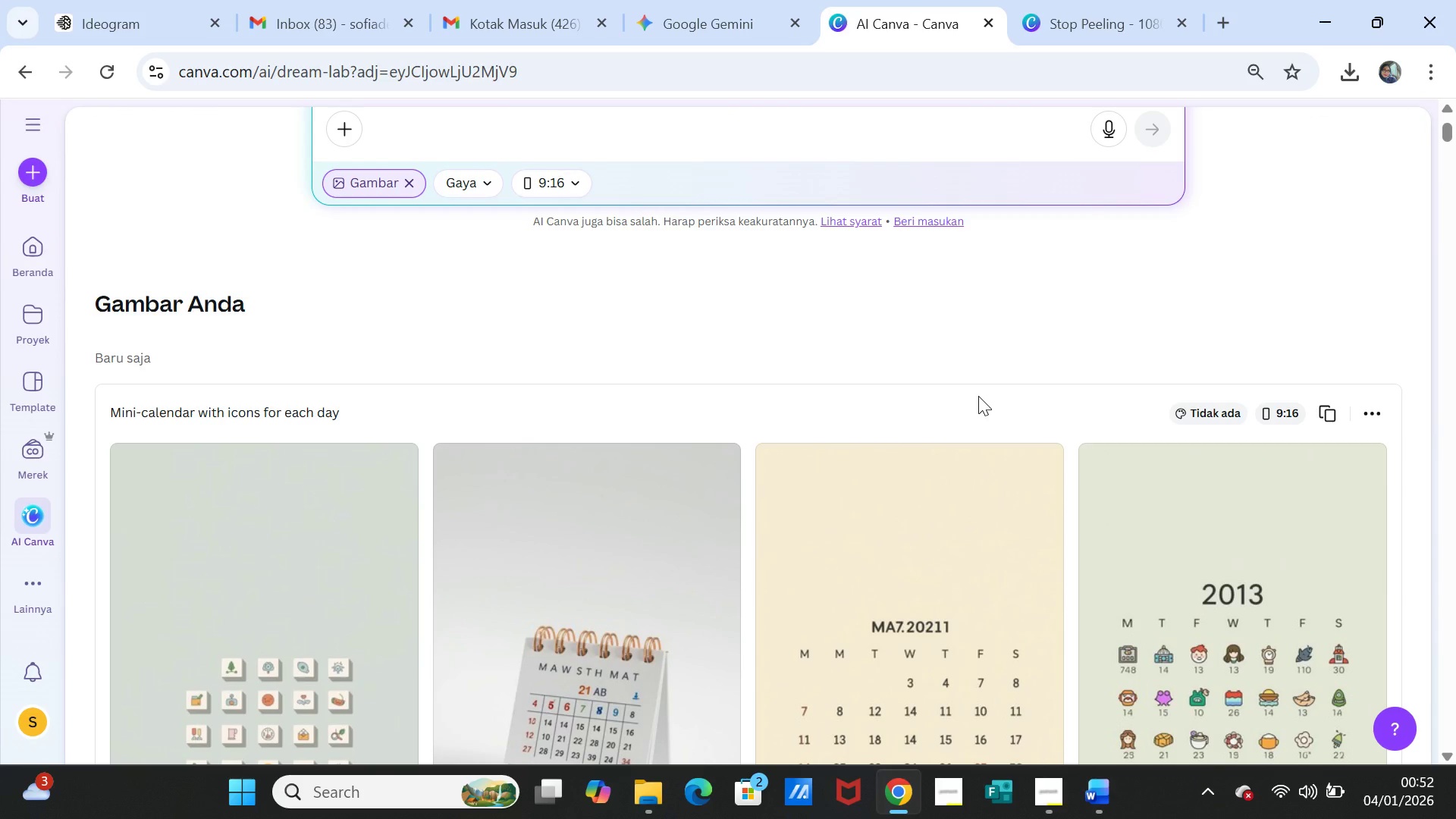 
wait(50.51)
 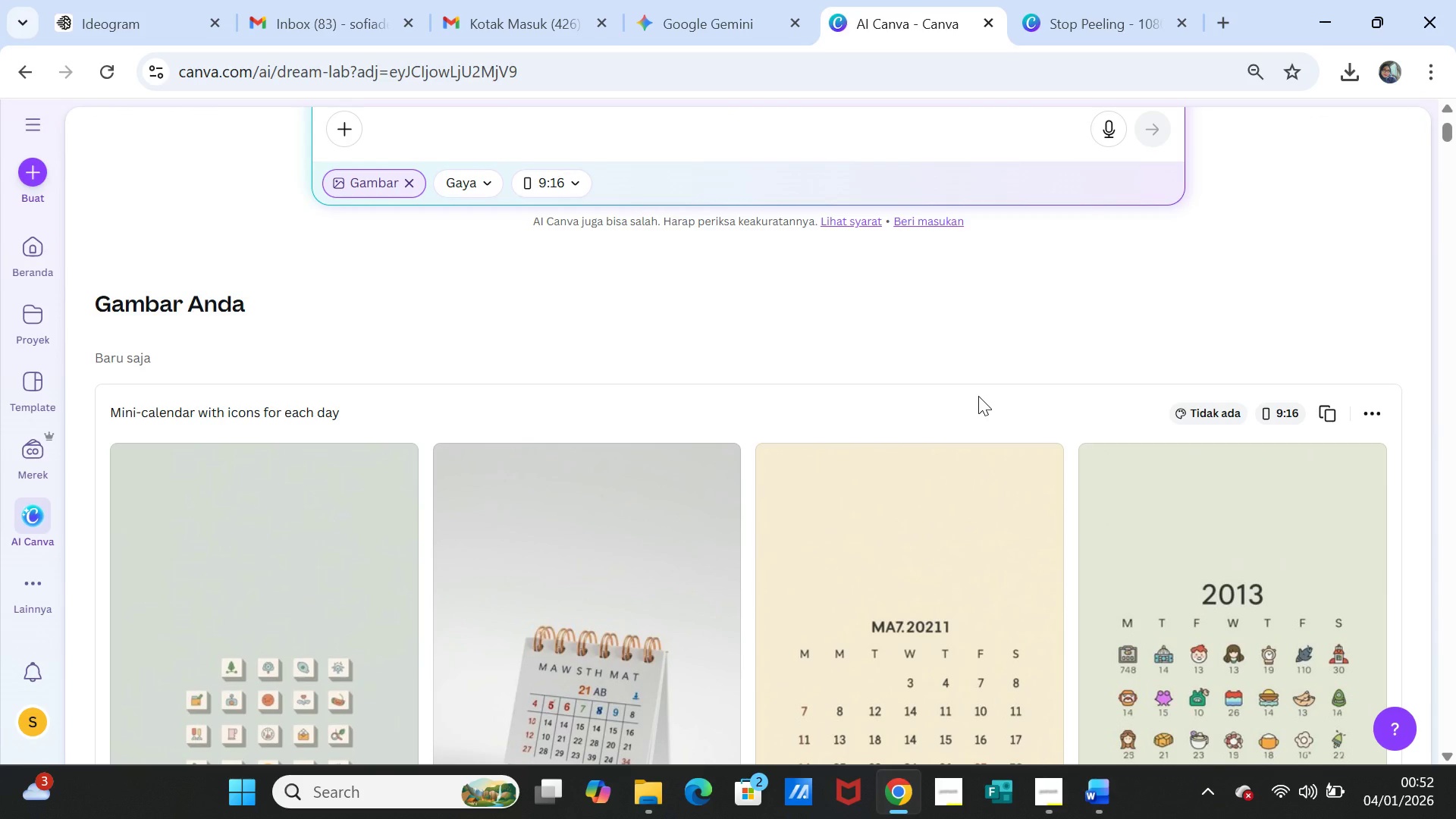 
scroll: coordinate [978, 396], scroll_direction: down, amount: 2.0
 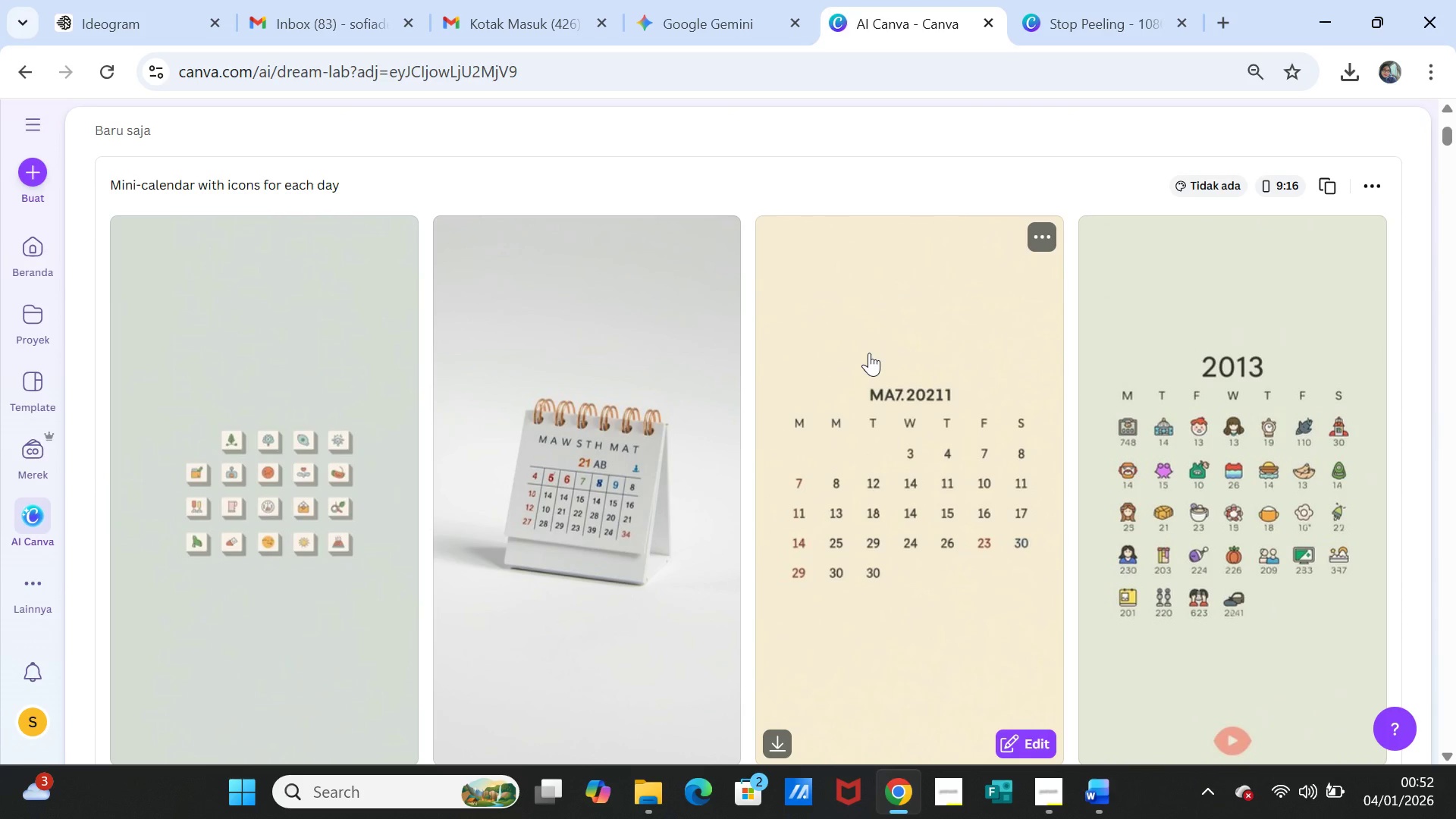 
wait(7.04)
 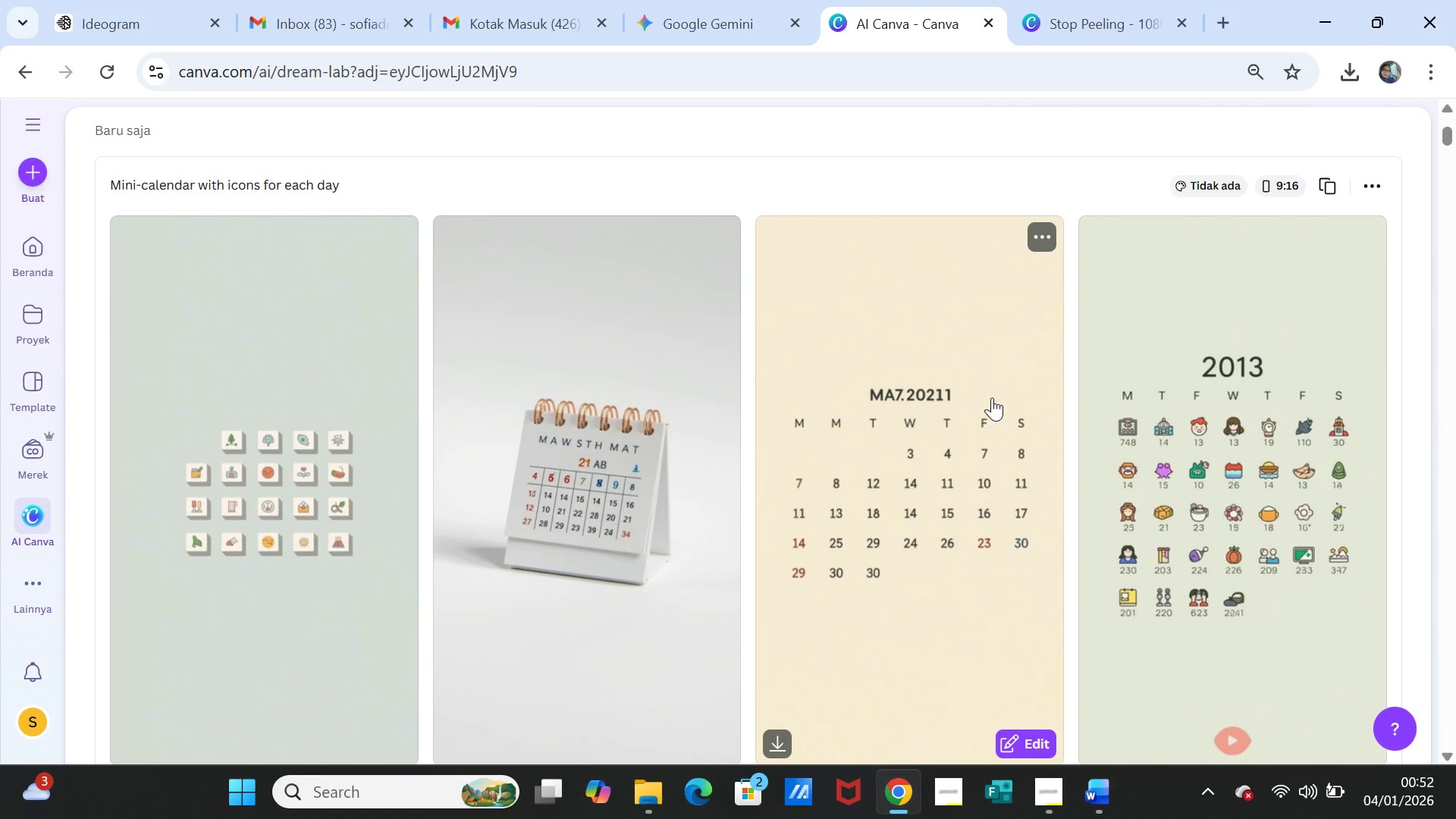 
left_click([664, 26])
 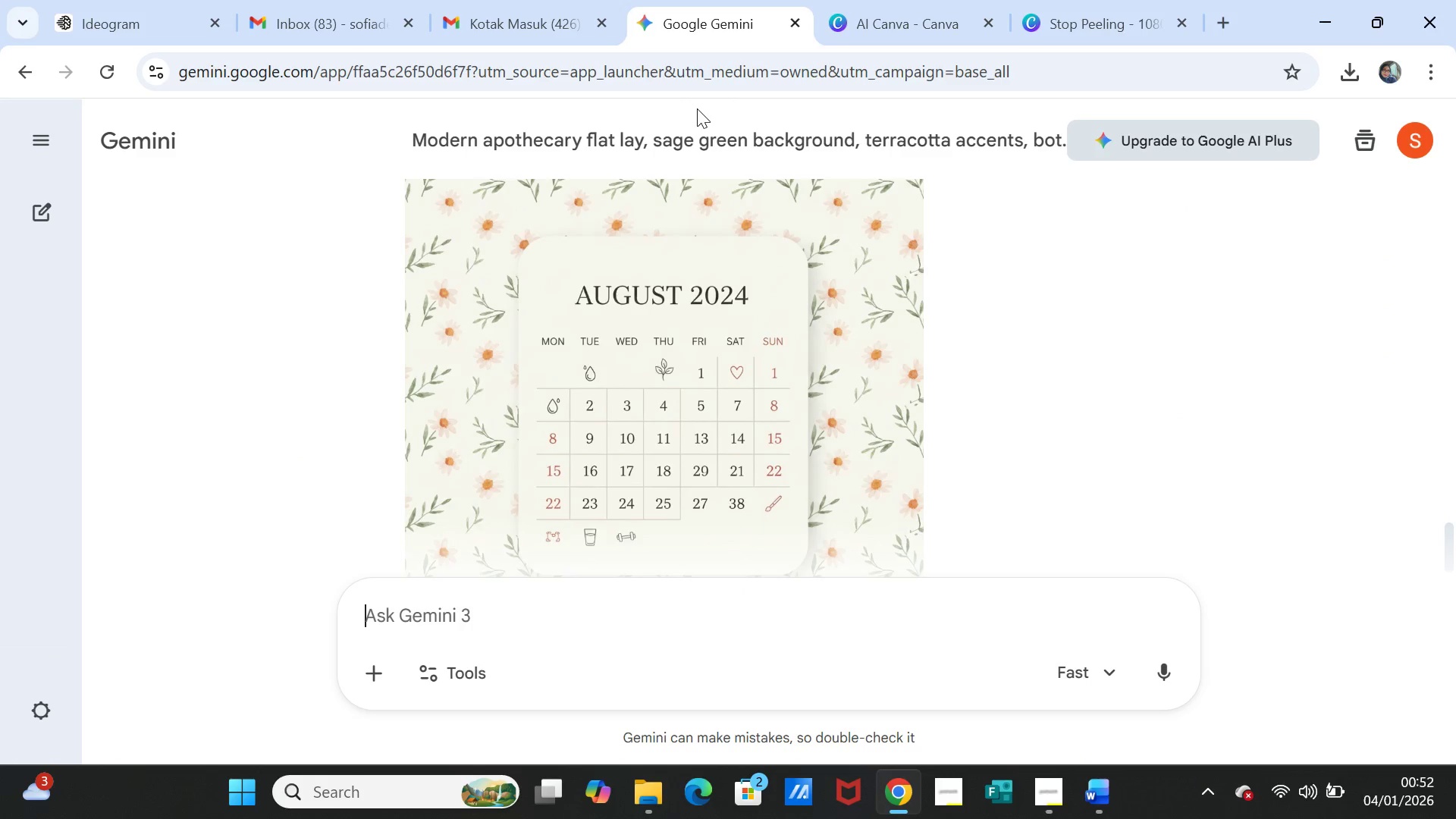 
left_click([156, 29])
 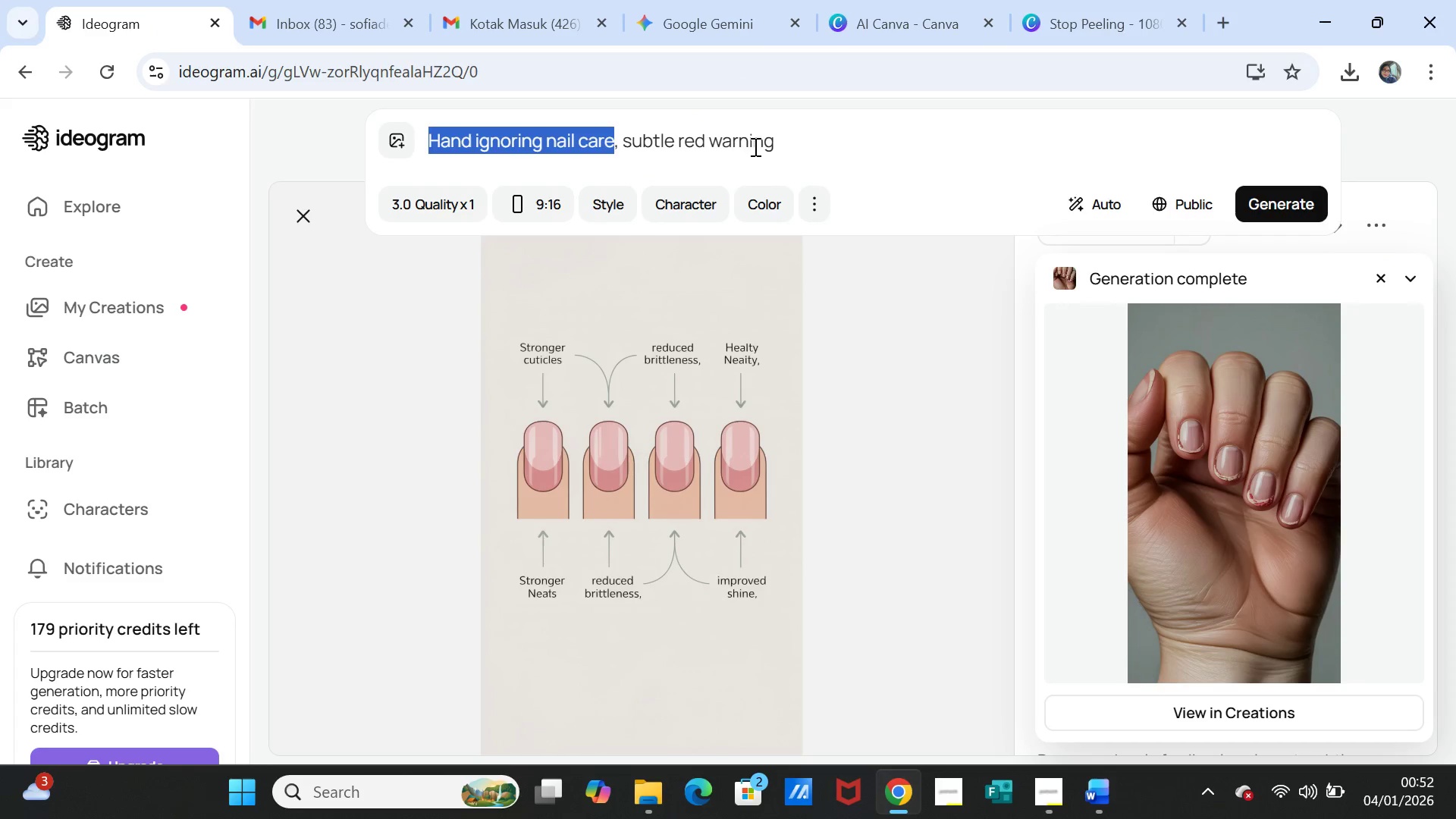 
left_click_drag(start_coordinate=[780, 136], to_coordinate=[410, 134])
 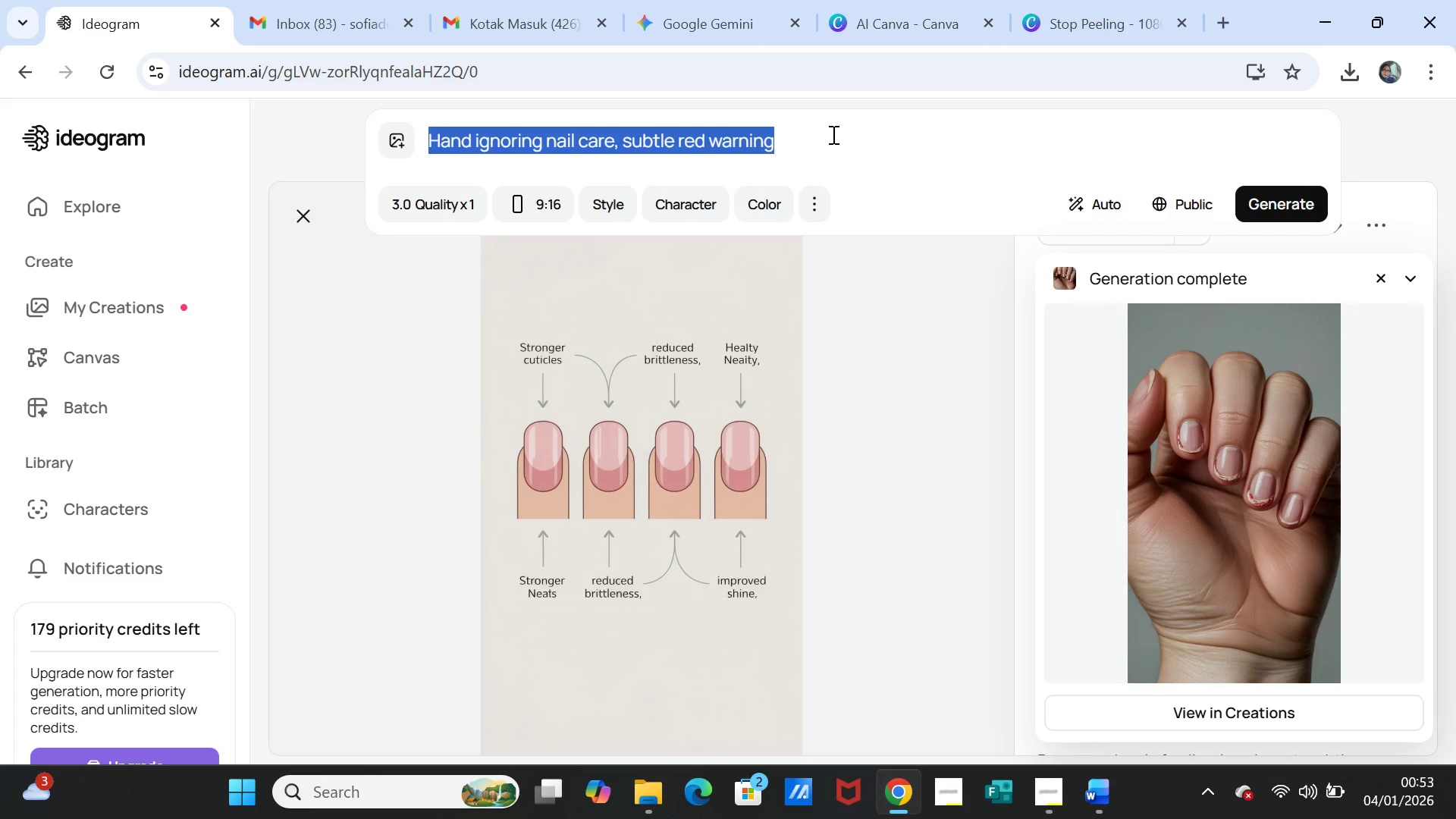 
key(Control+V)
 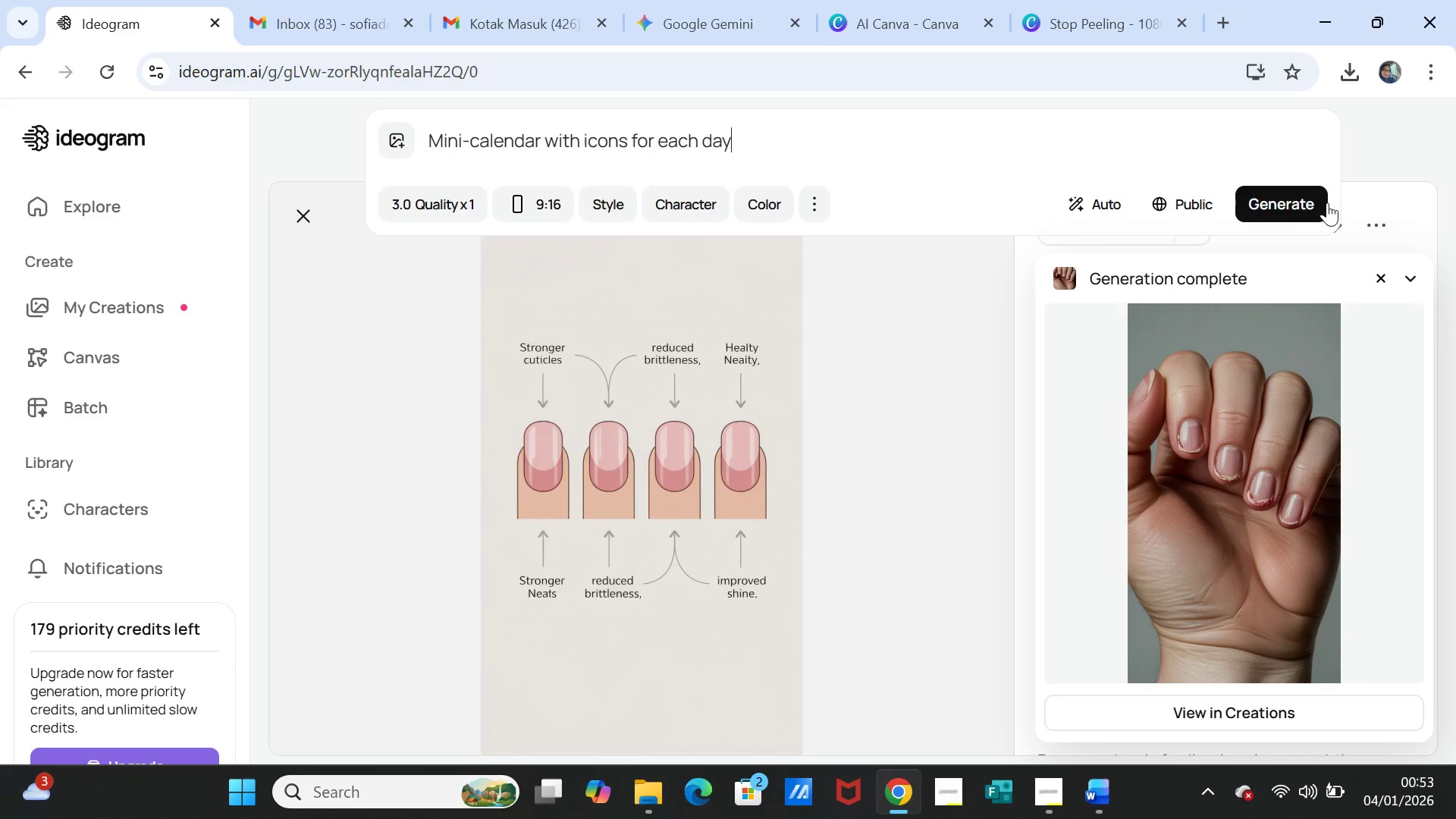 
left_click([1290, 206])
 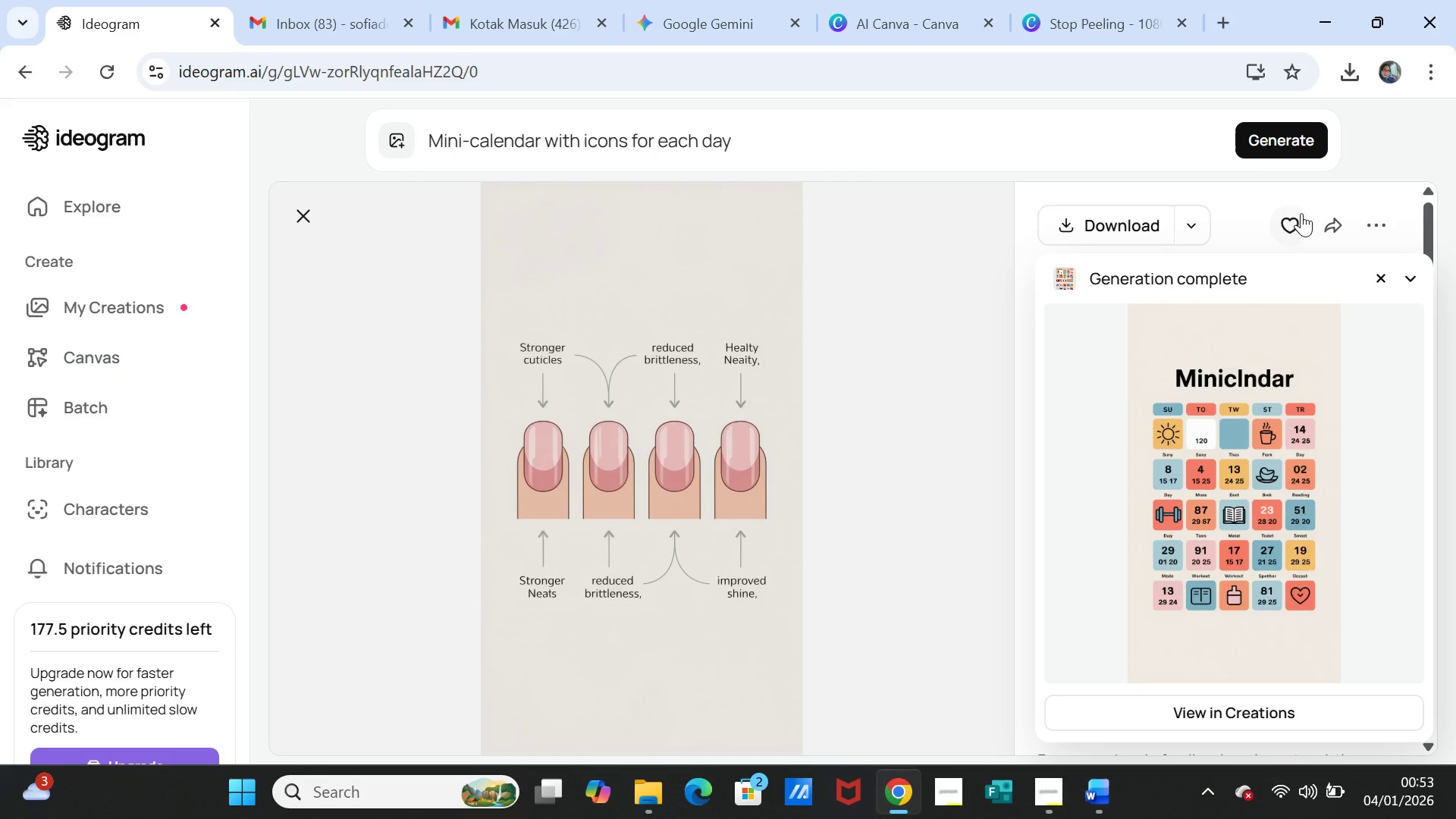 
wait(32.2)
 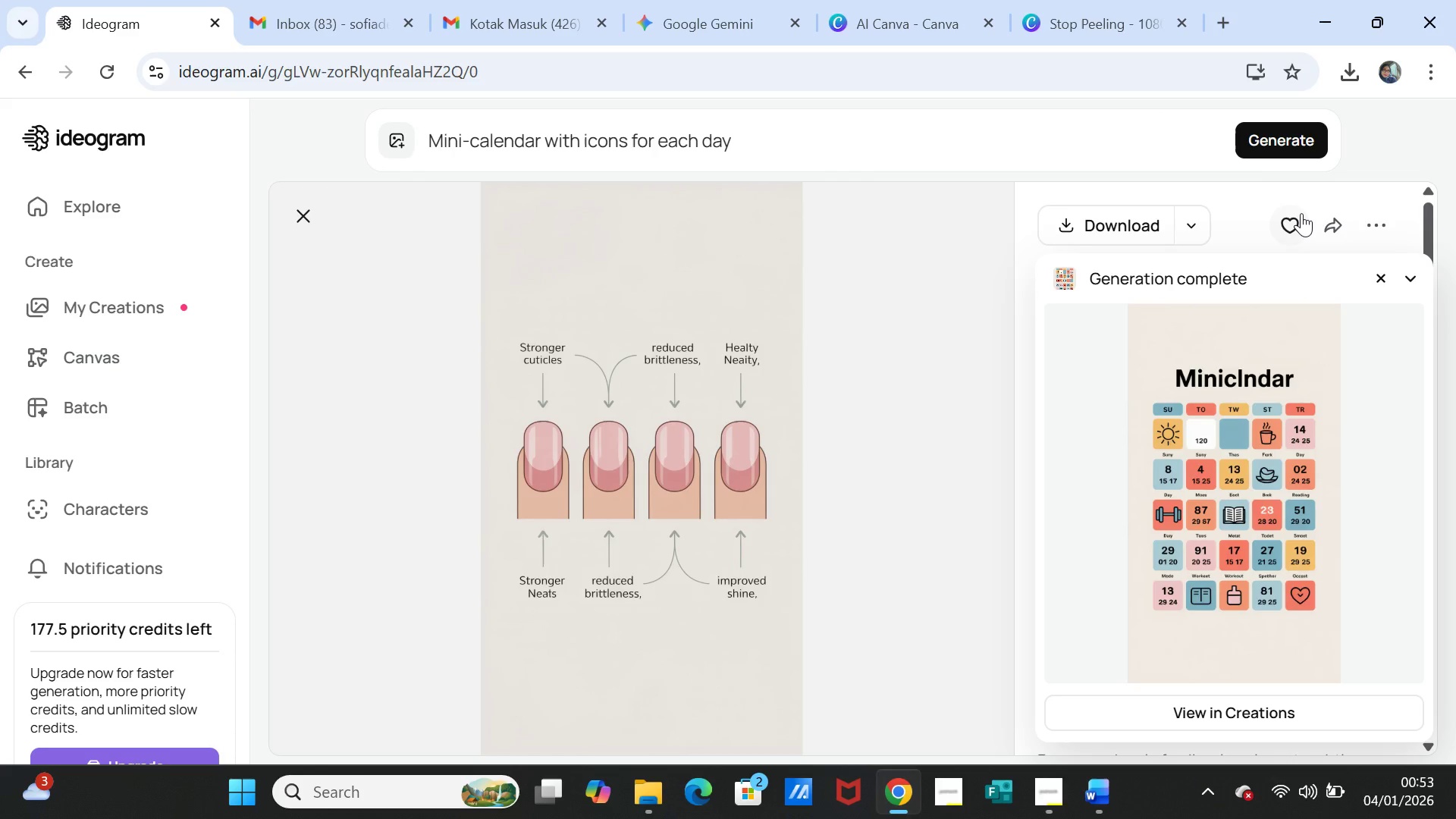 
scroll: coordinate [1306, 464], scroll_direction: down, amount: 1.0
 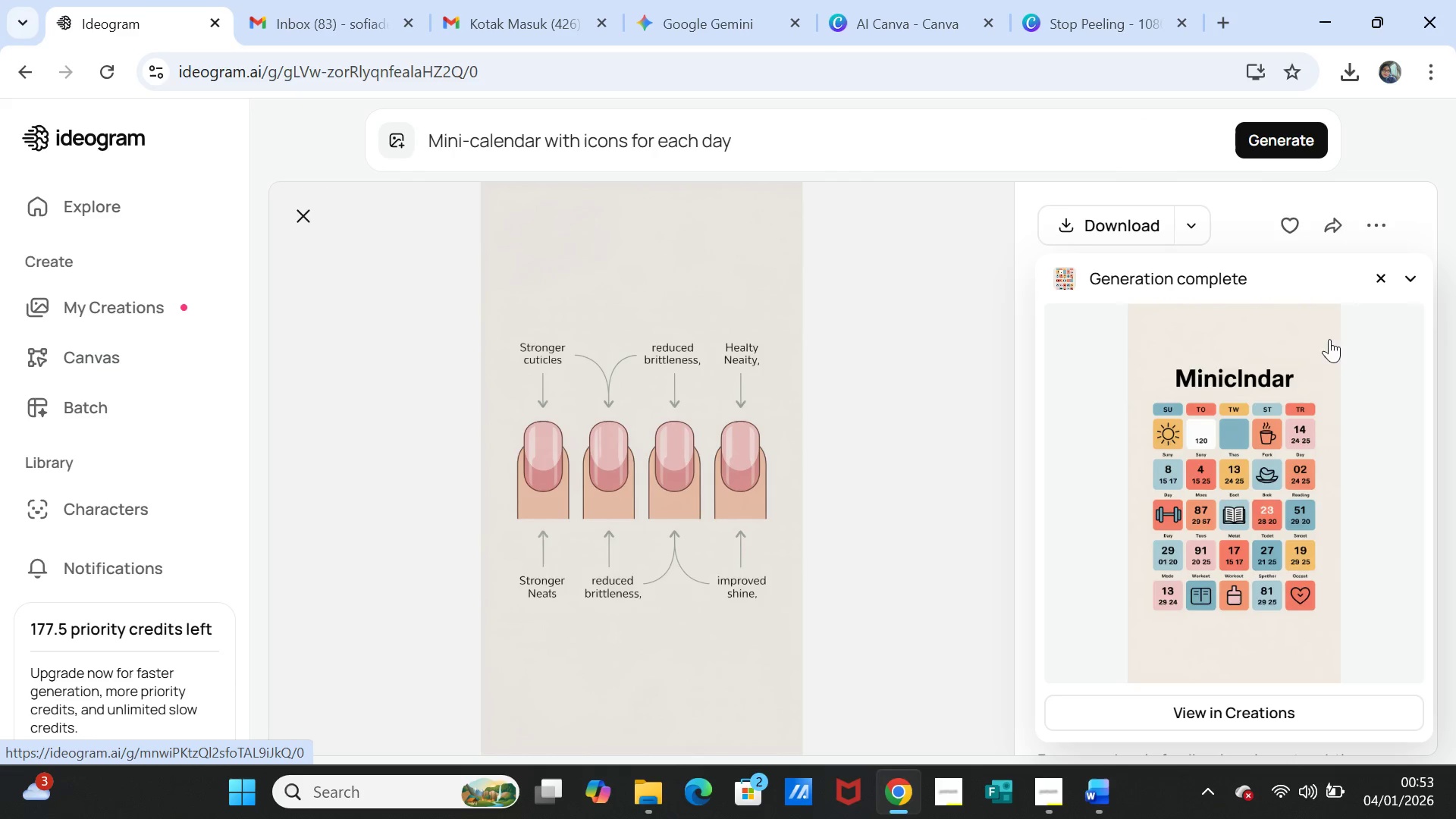 
left_click([1338, 350])
 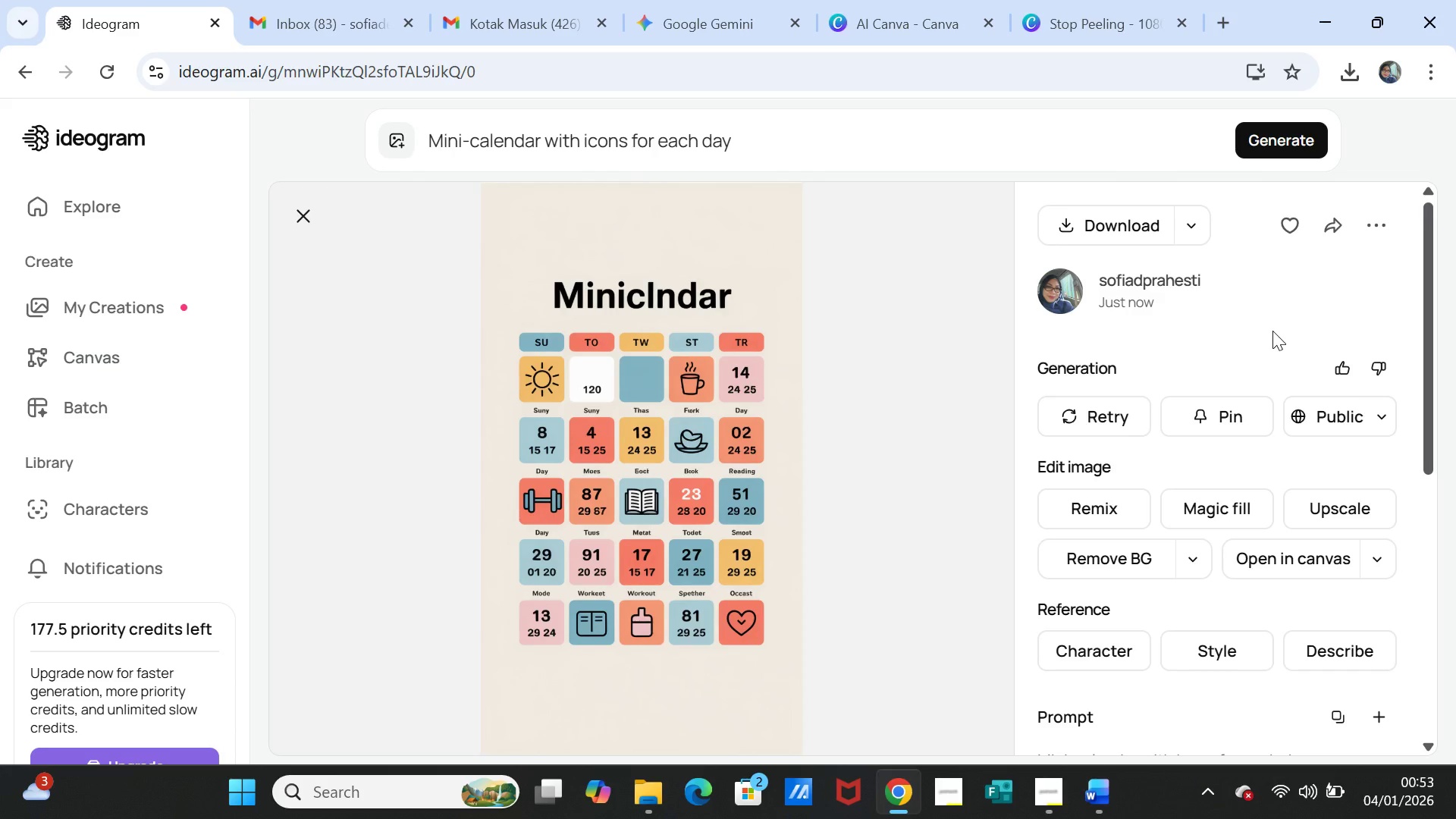 
wait(14.58)
 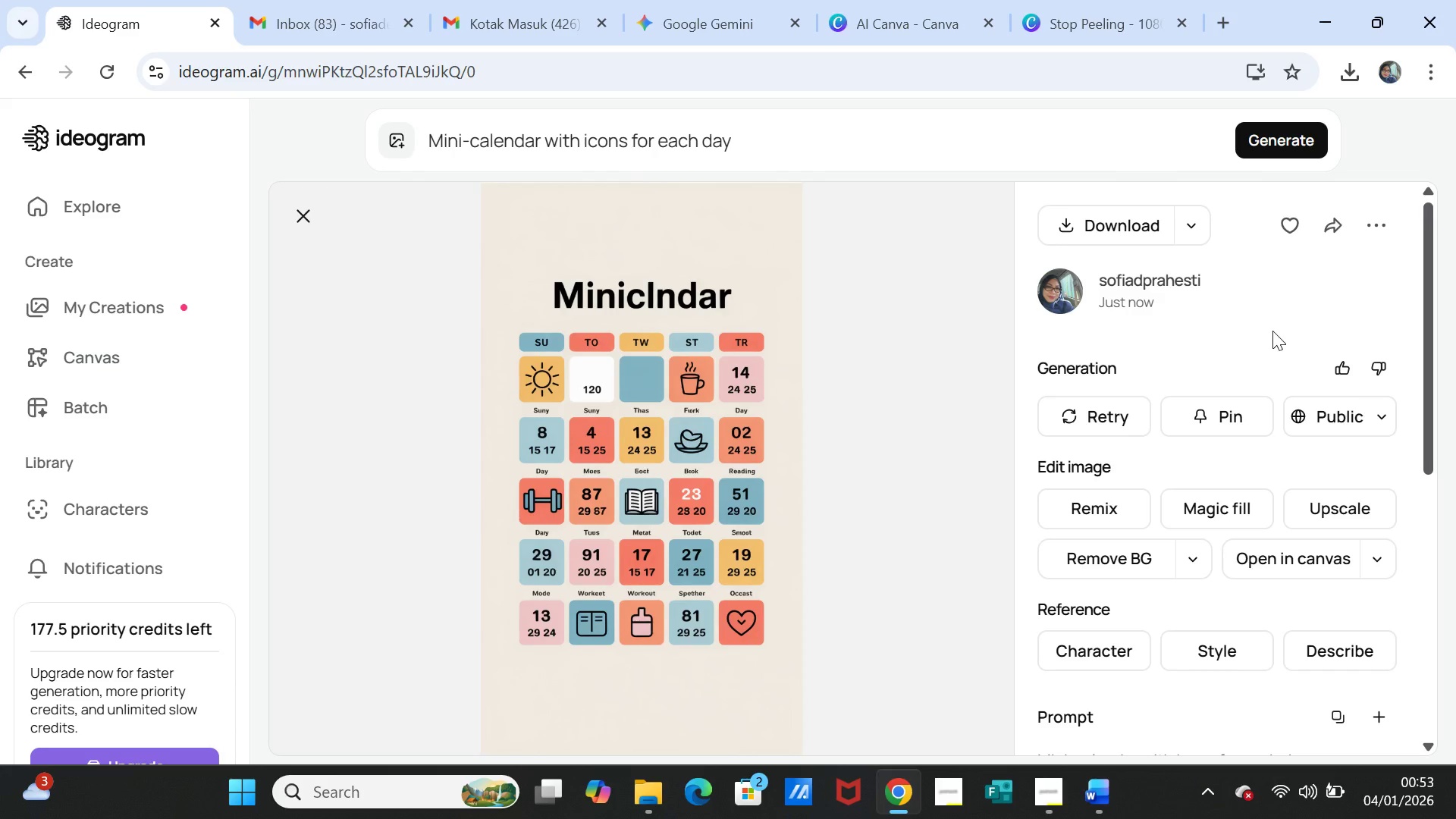 
left_click([942, 27])
 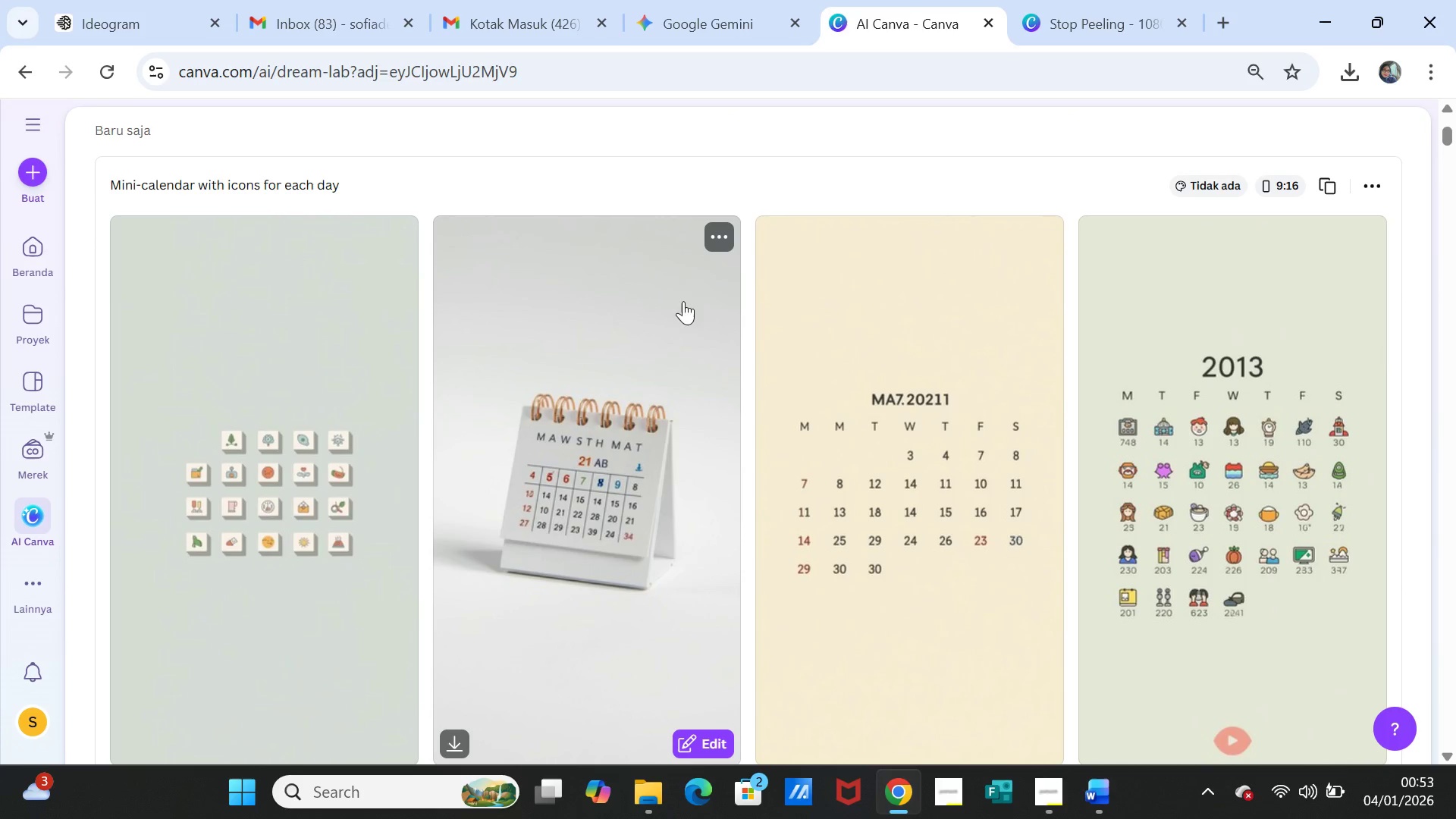 
left_click([717, 240])
 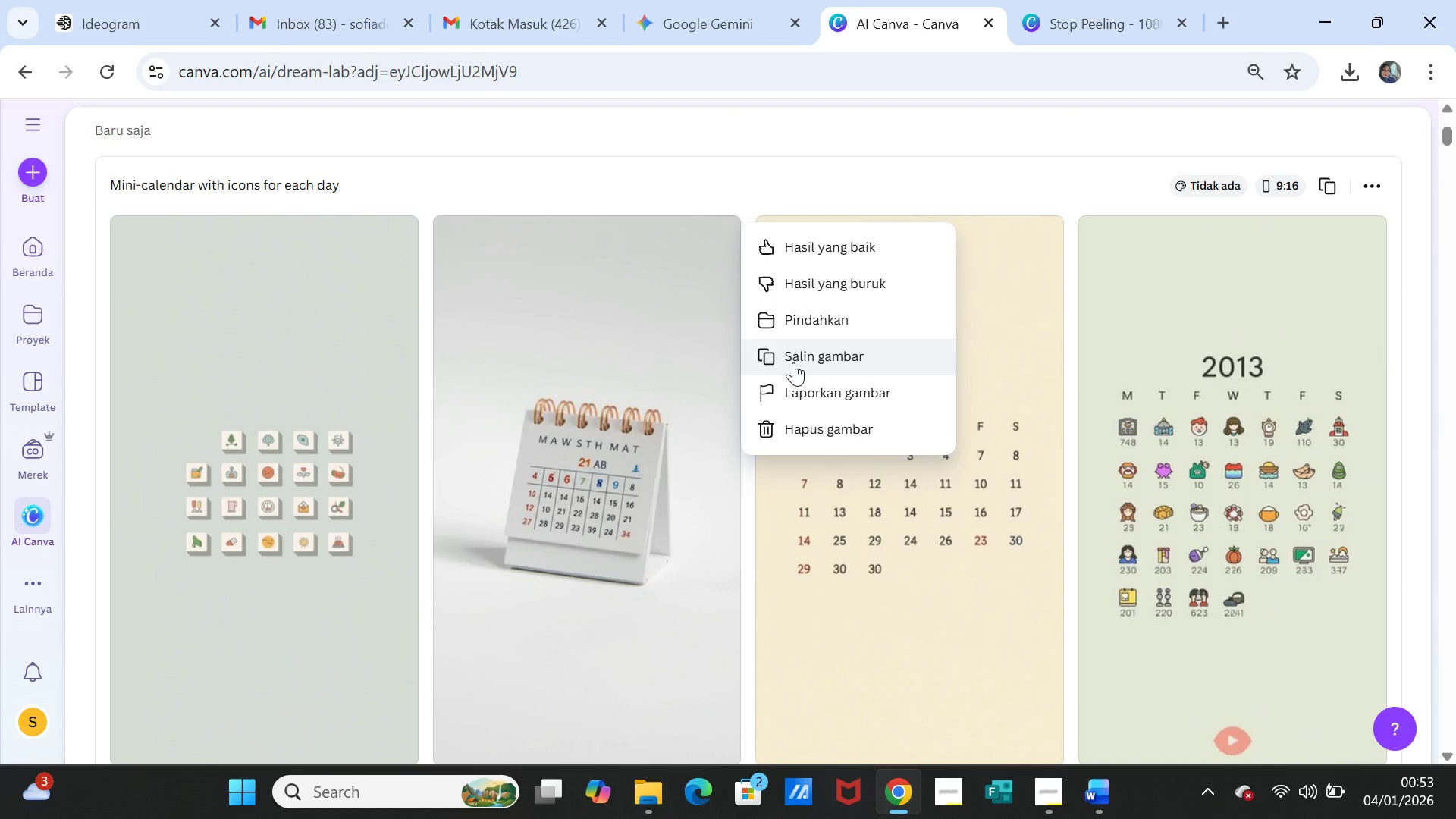 
left_click([793, 353])
 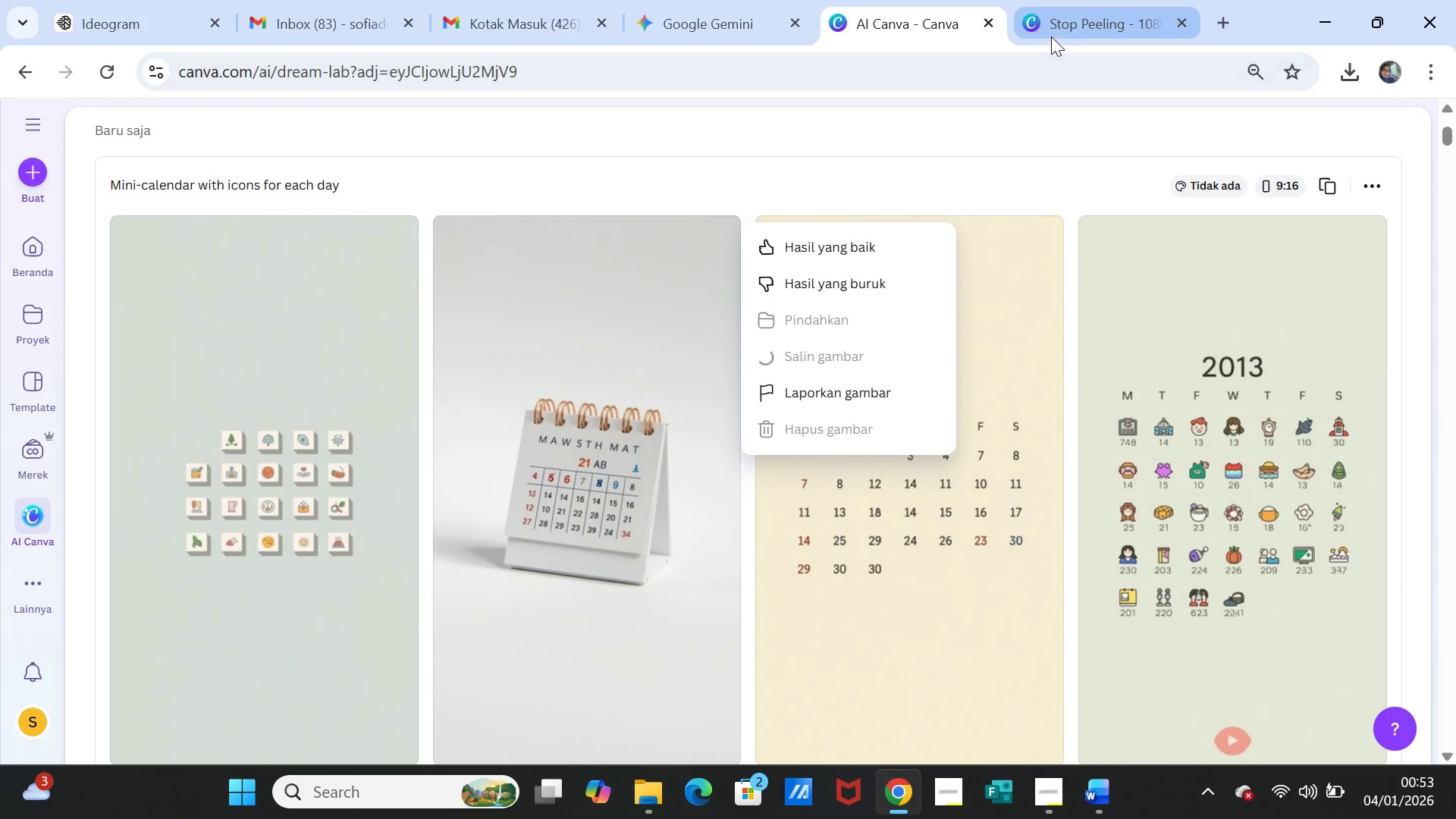 
left_click([1058, 25])
 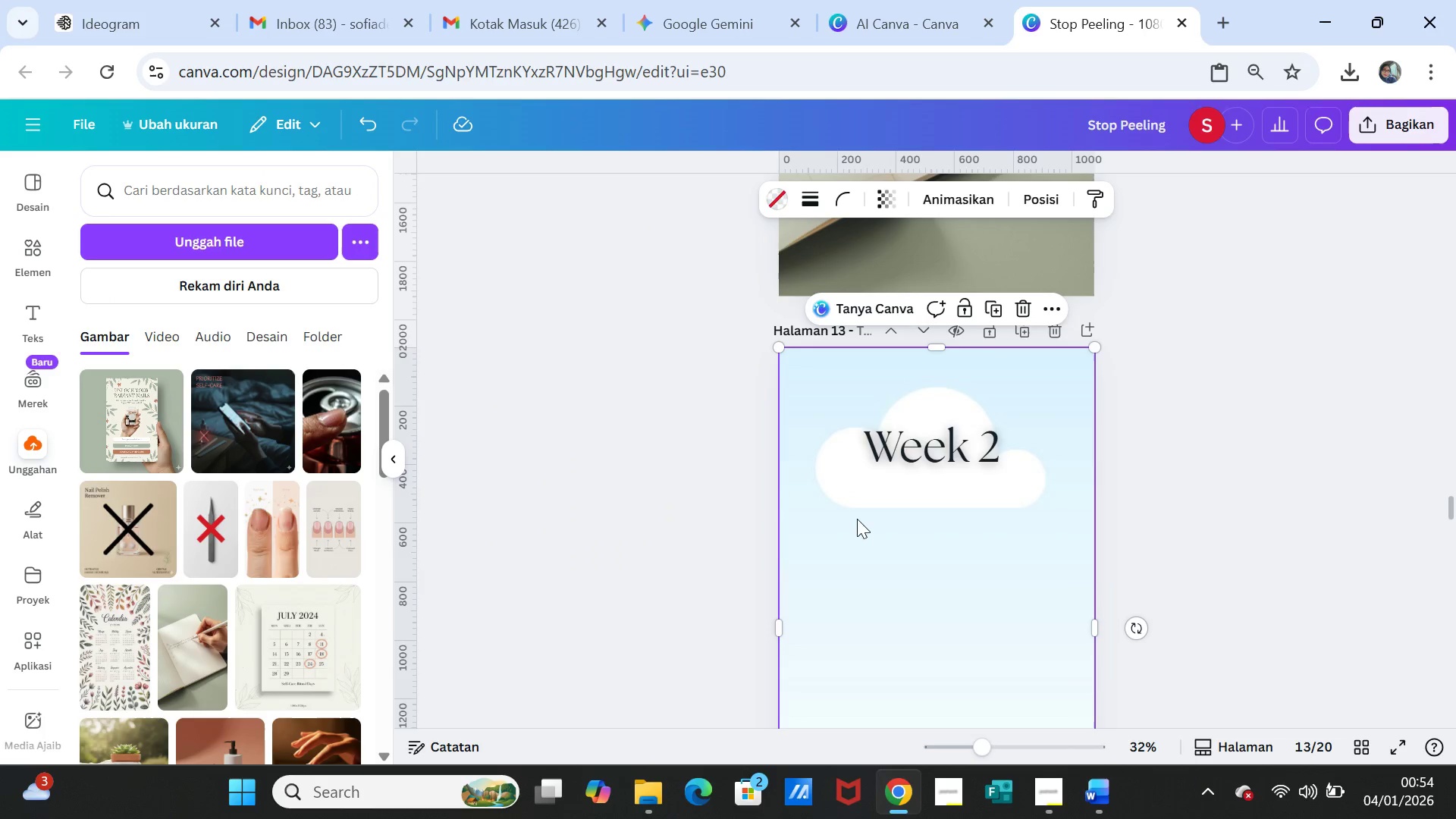 
left_click([858, 526])
 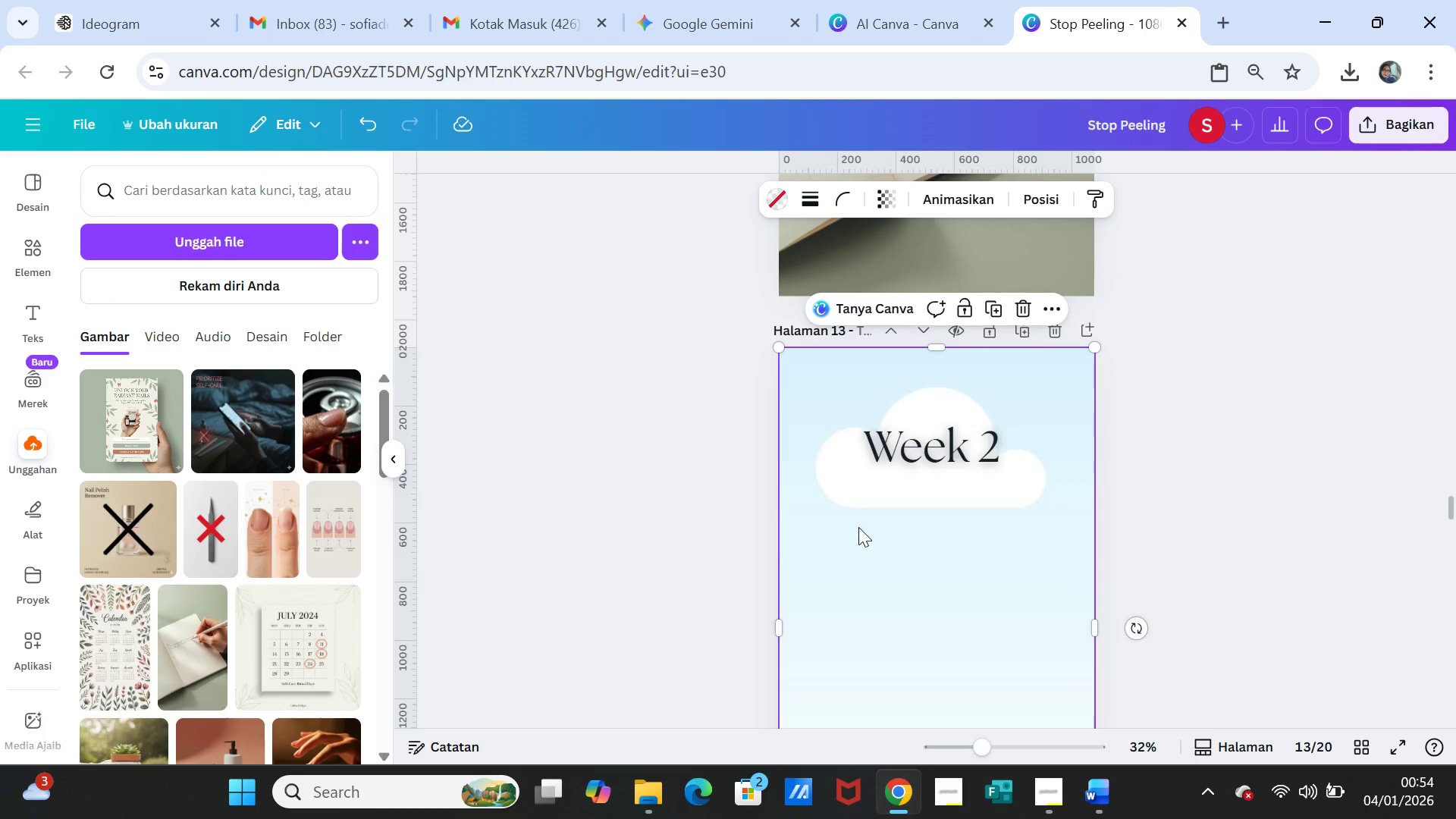 
right_click([858, 527])
 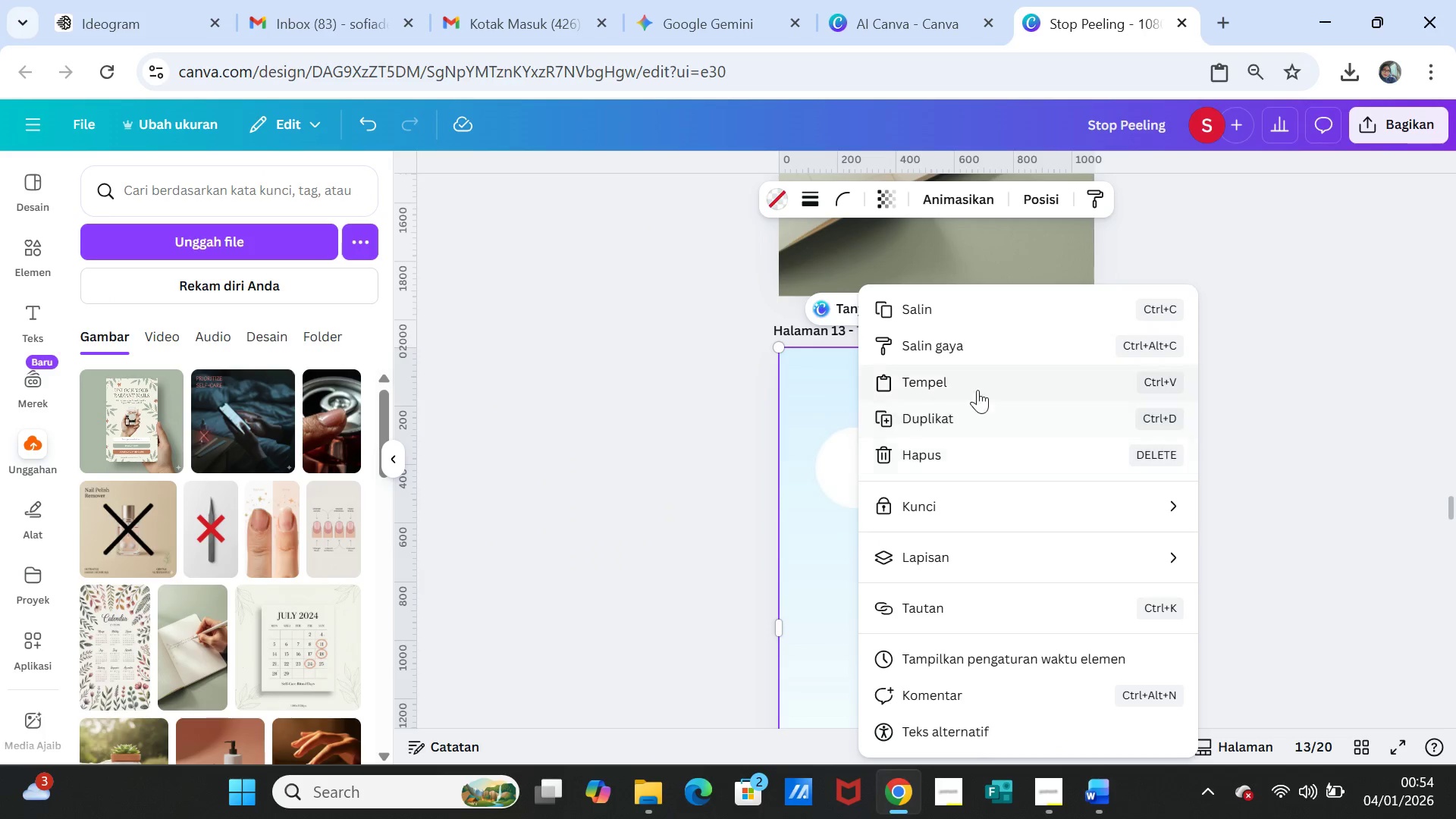 
left_click([977, 378])
 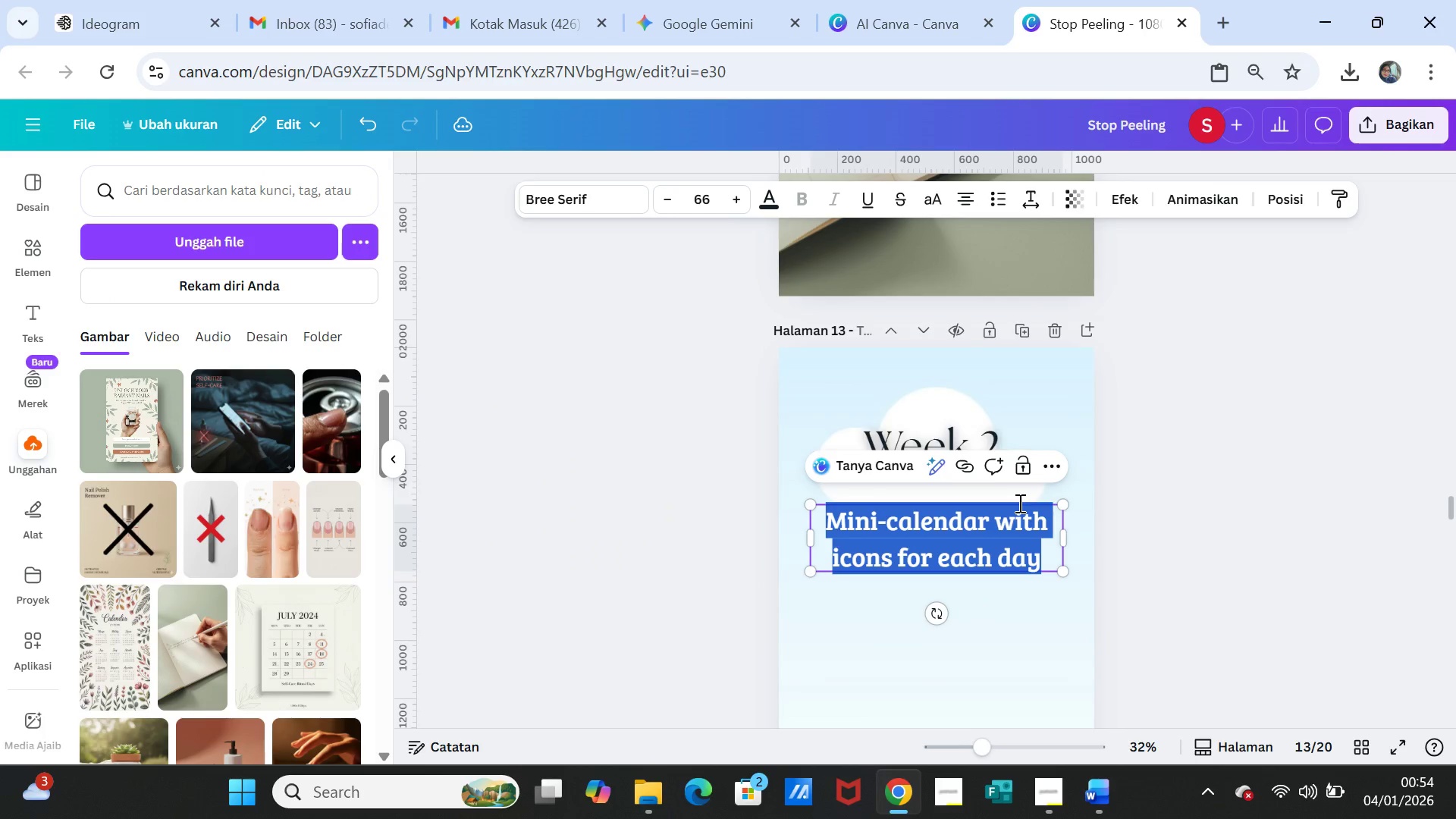 
key(Delete)
 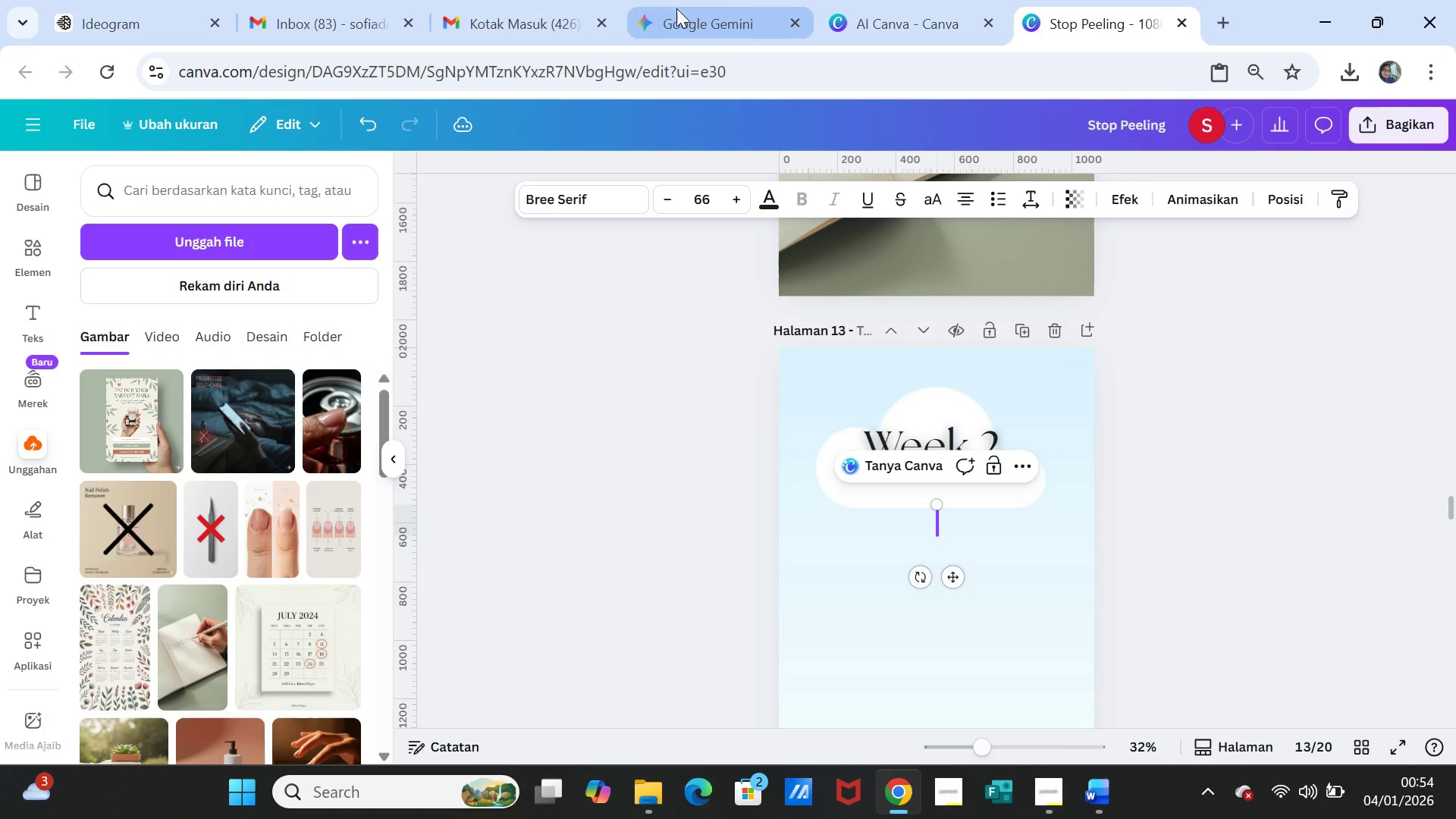 
left_click([679, 11])
 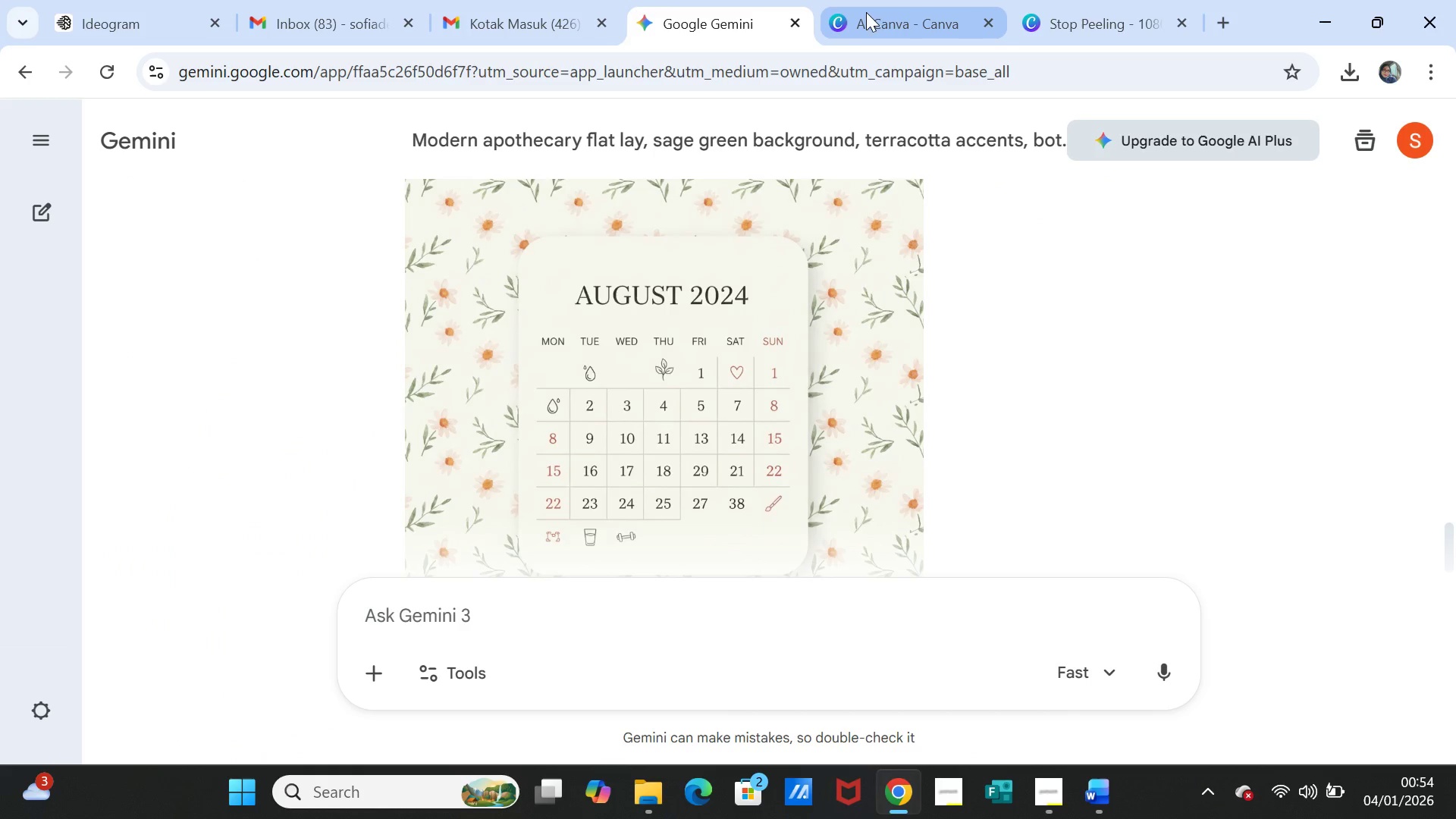 
left_click([868, 9])
 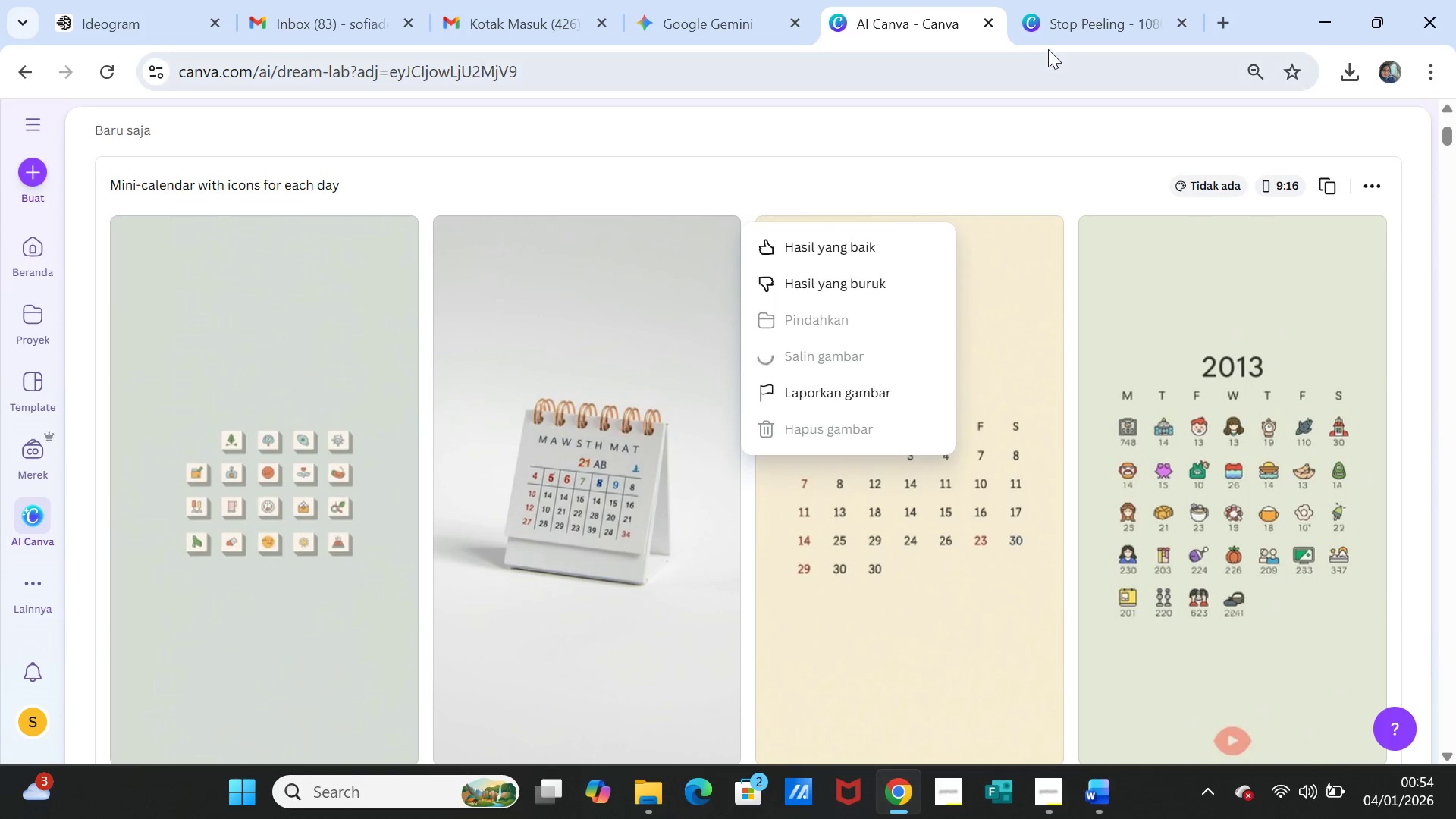 
mouse_move([1051, 35])
 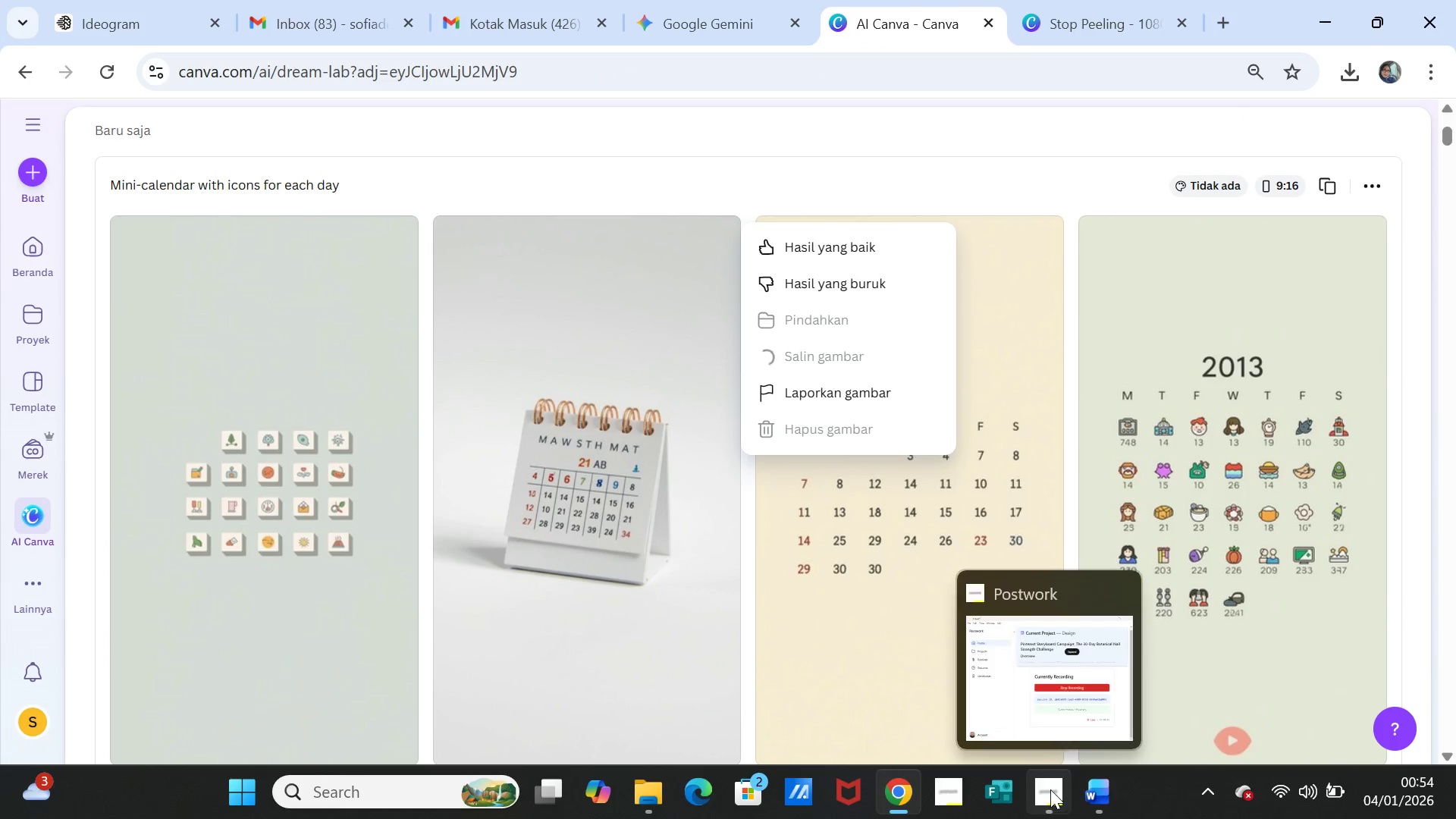 
left_click([1050, 789])